 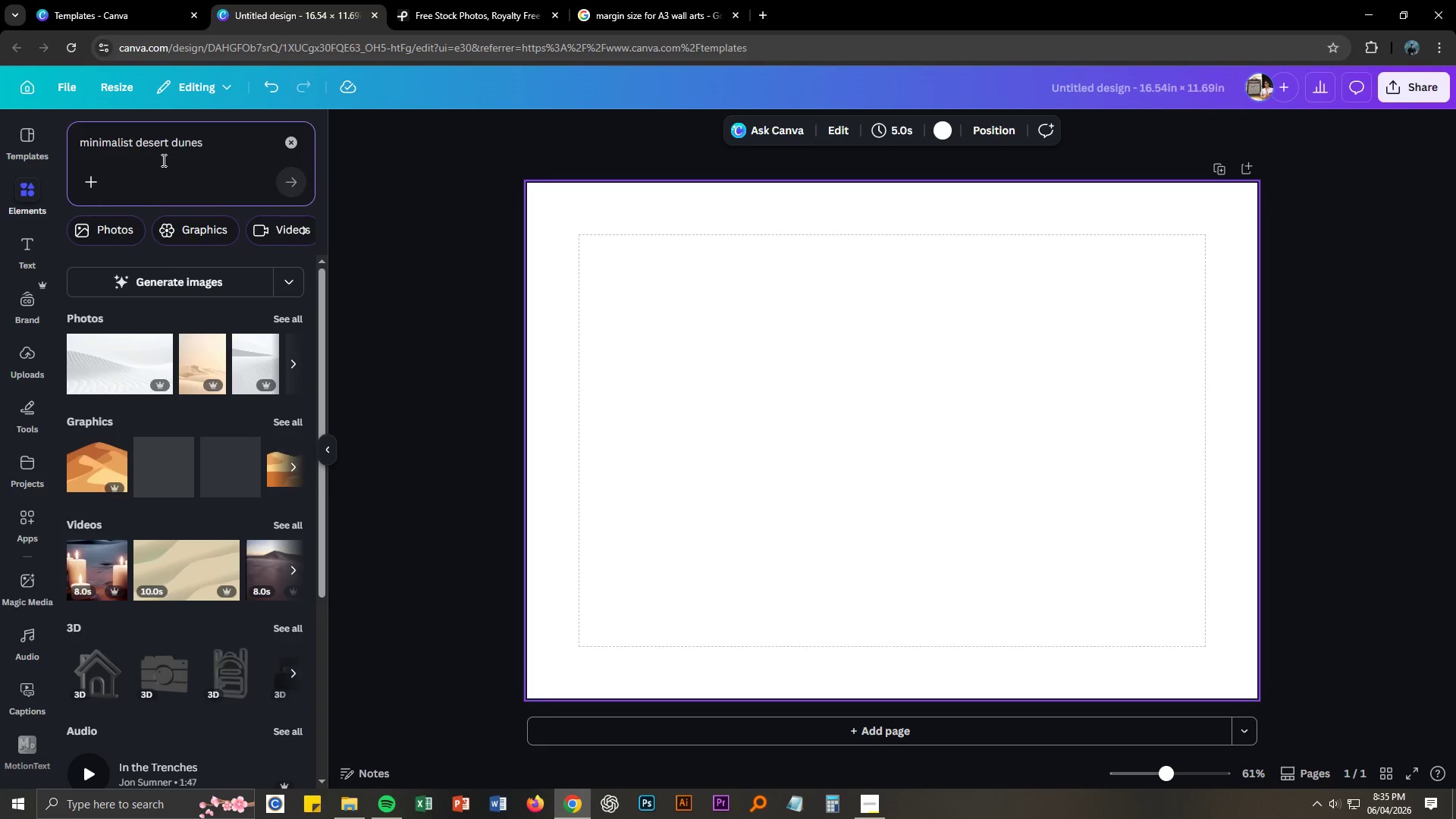 
left_click([278, 317])
 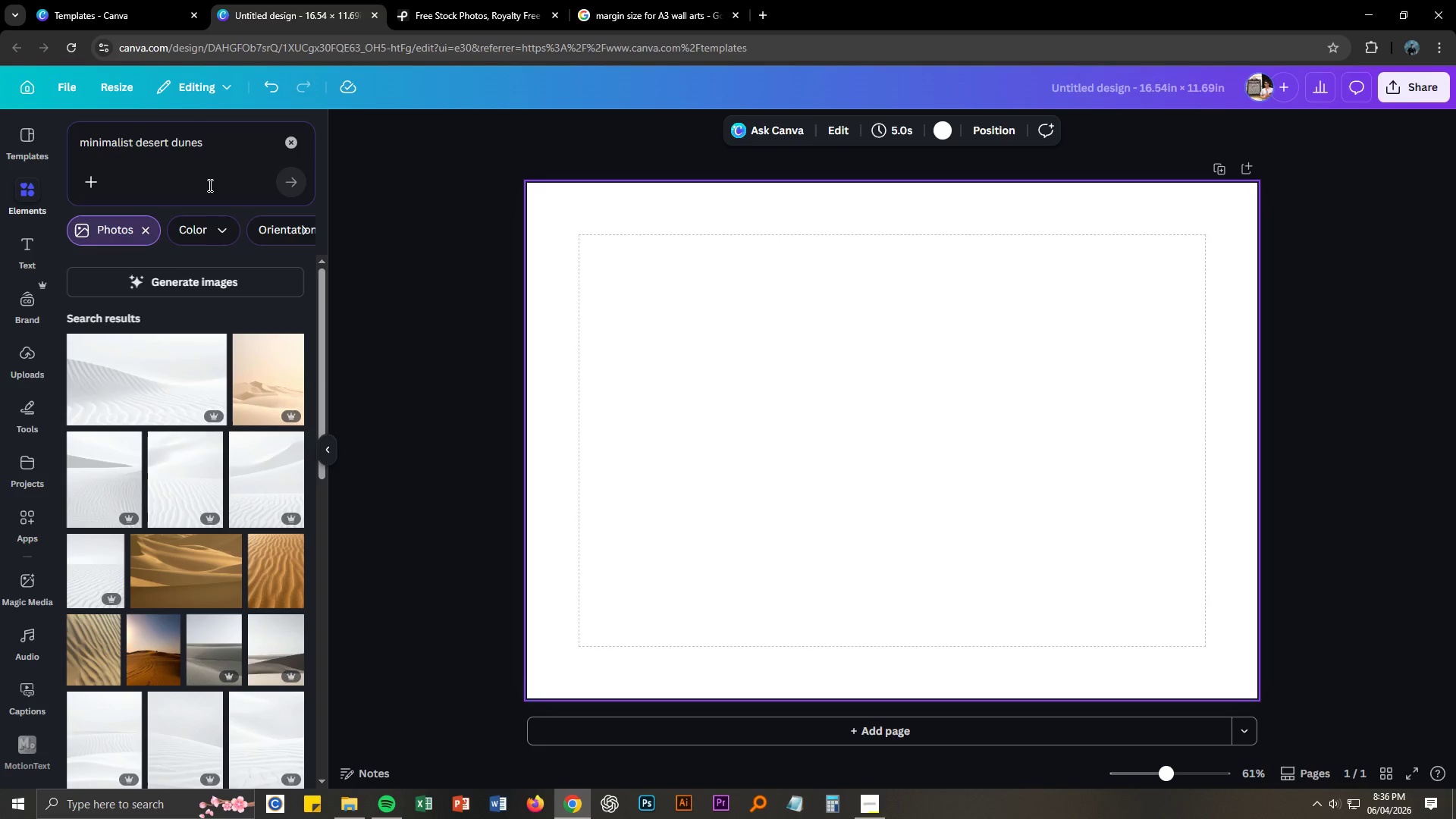 
left_click([83, 143])
 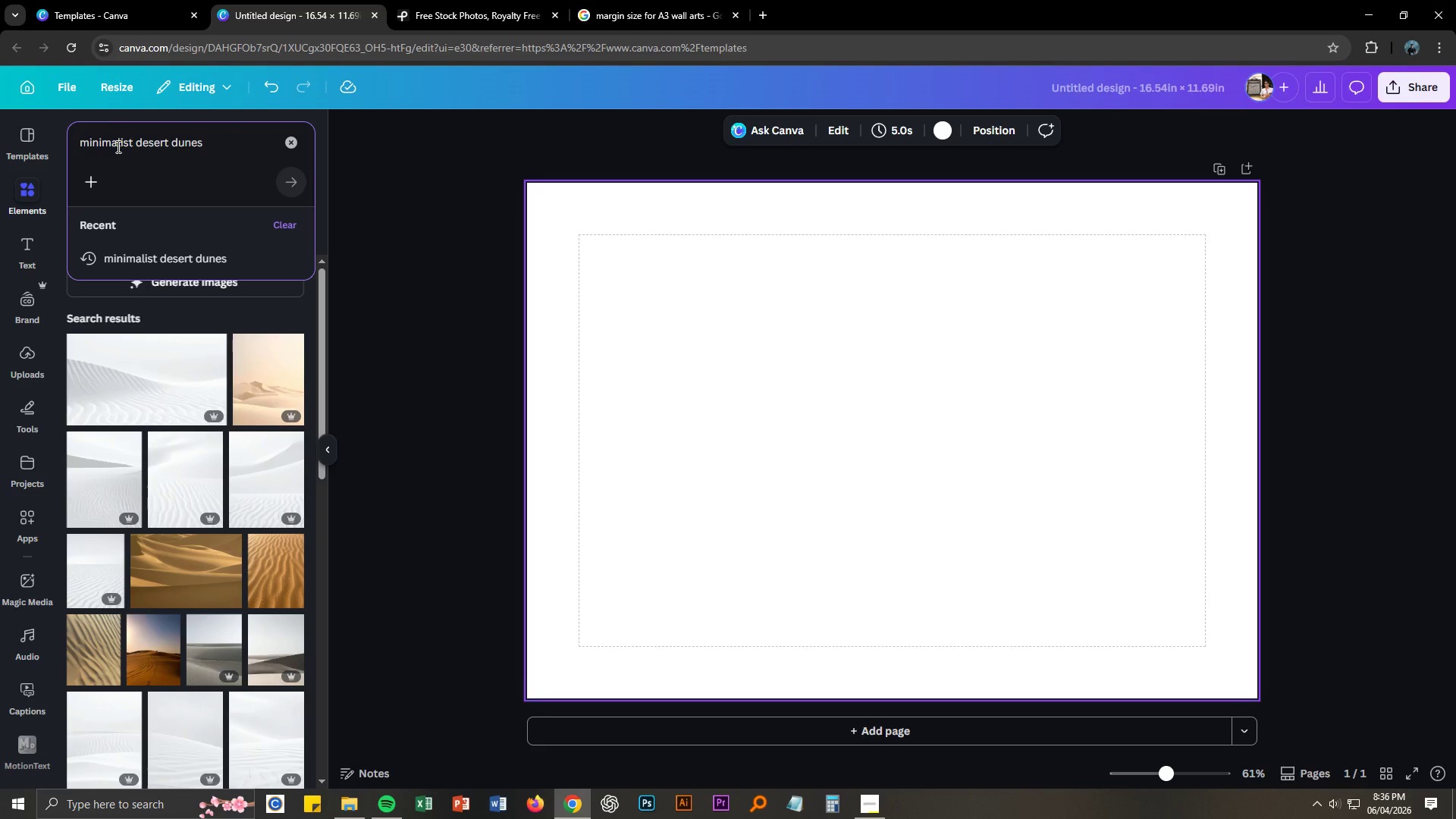 
type(landscape )
 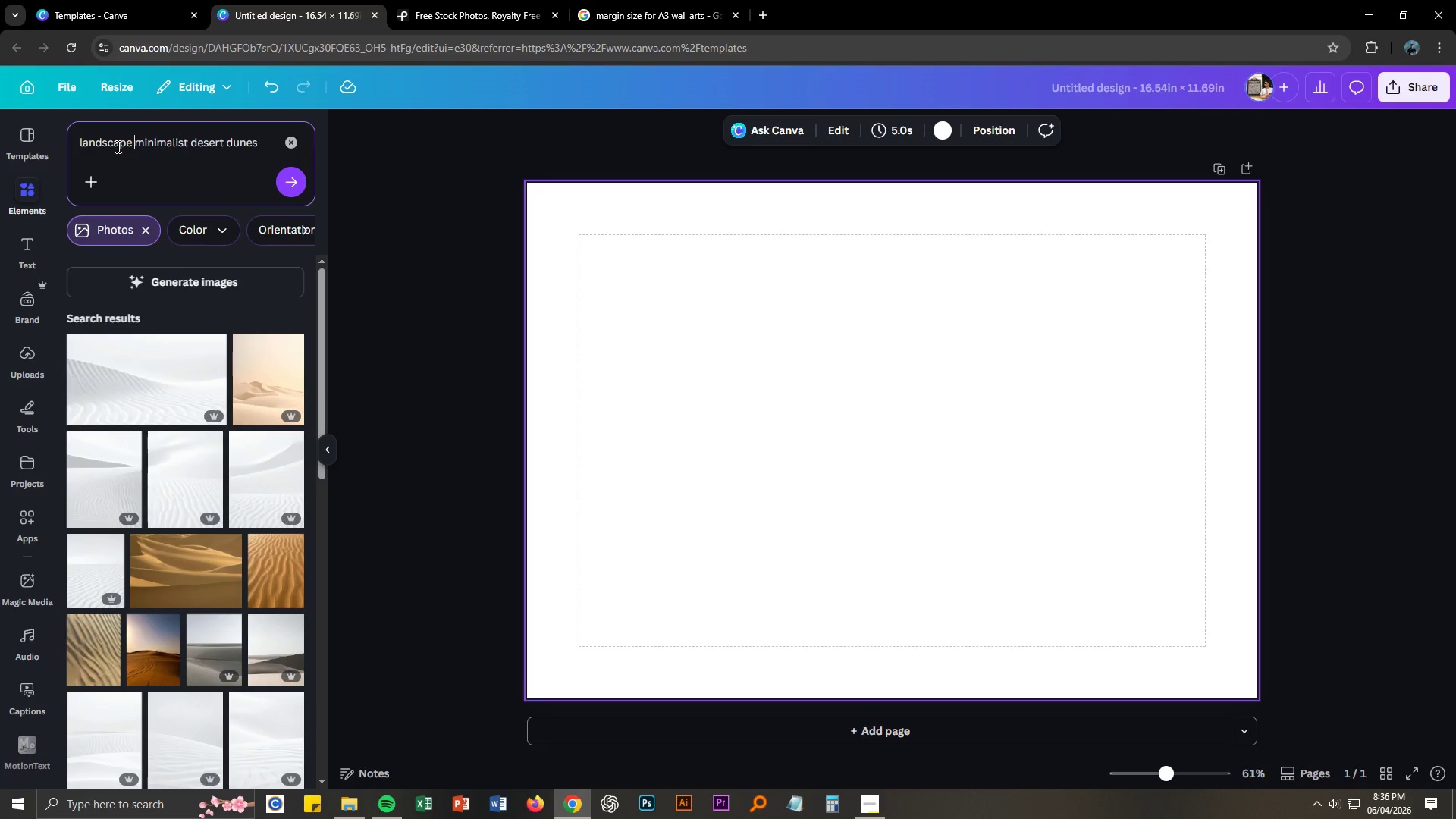 
key(Enter)
 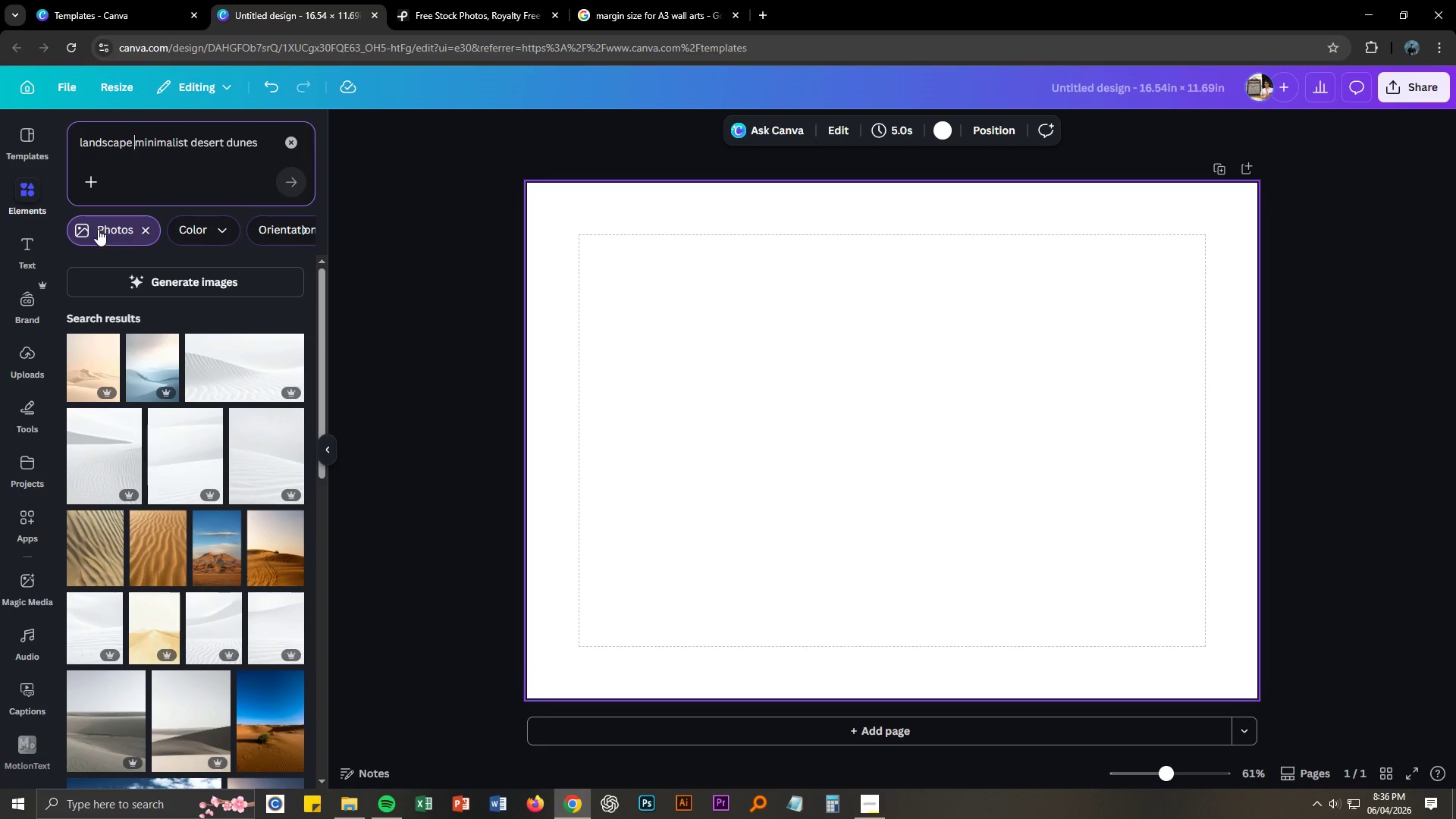 
scroll: coordinate [180, 372], scroll_direction: down, amount: 15.0
 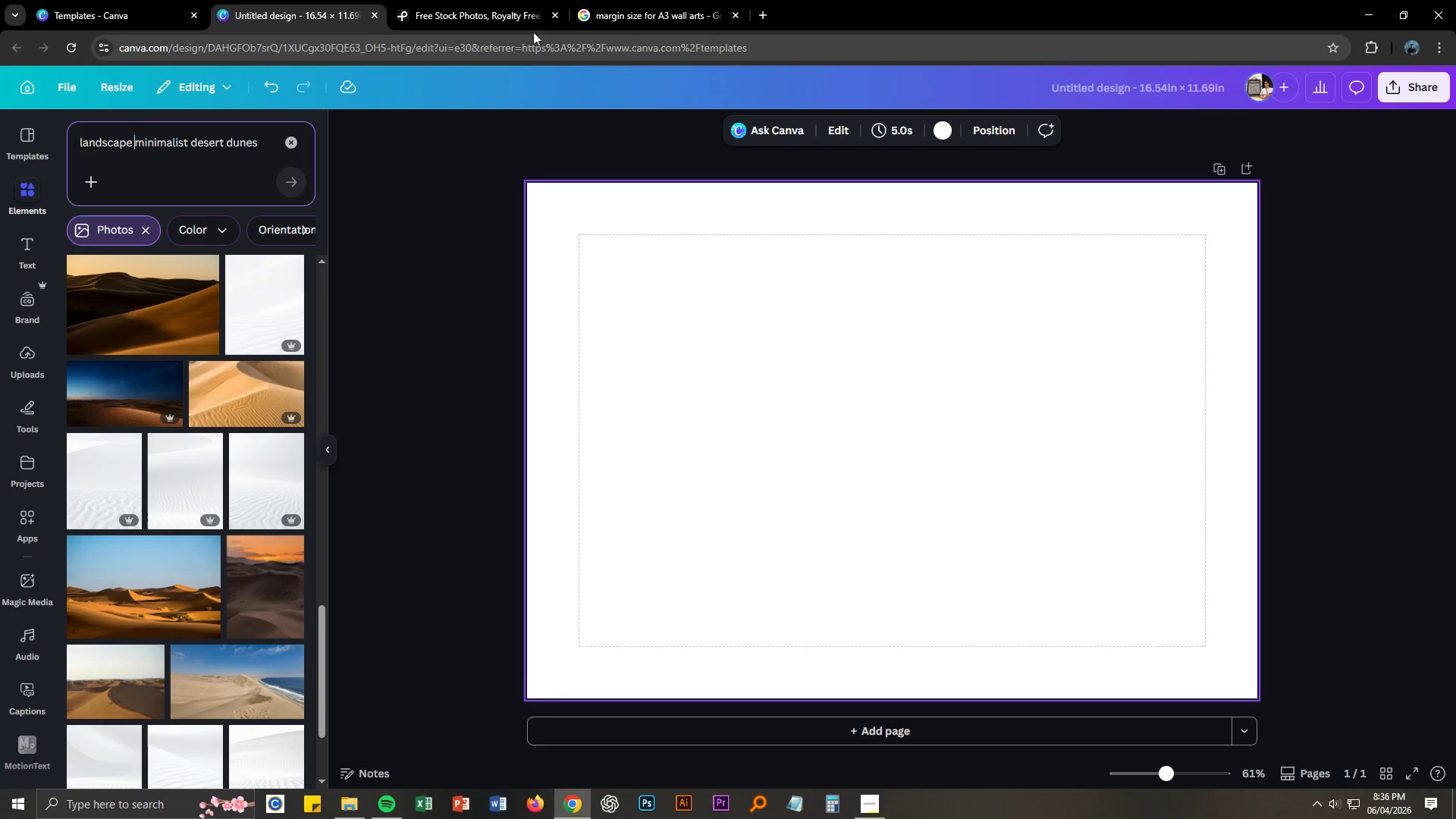 
left_click([497, 1])
 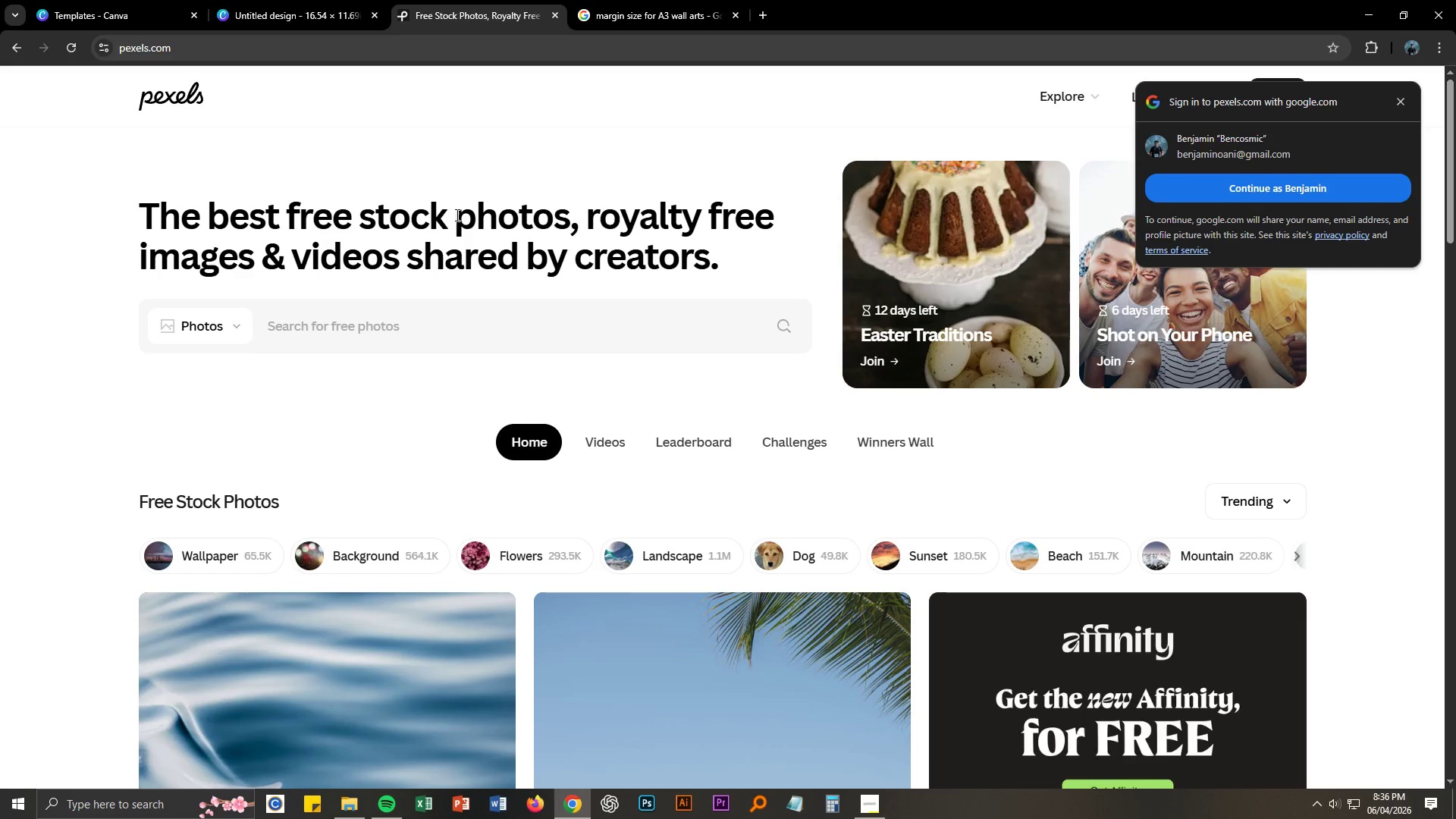 
left_click([430, 327])
 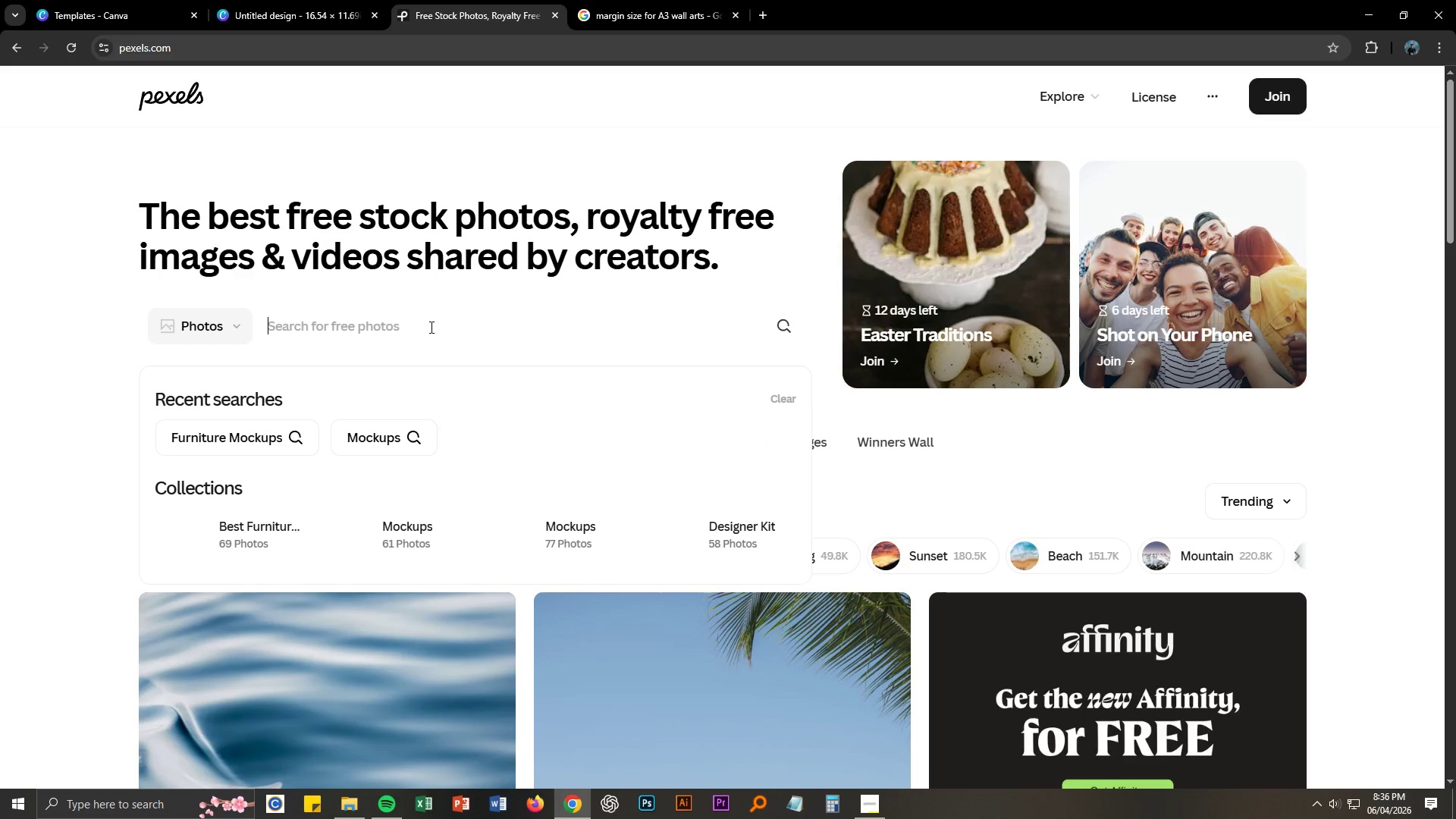 
type(desert dune)
key(Backspace)
key(Backspace)
key(Backspace)
key(Backspace)
key(Backspace)
 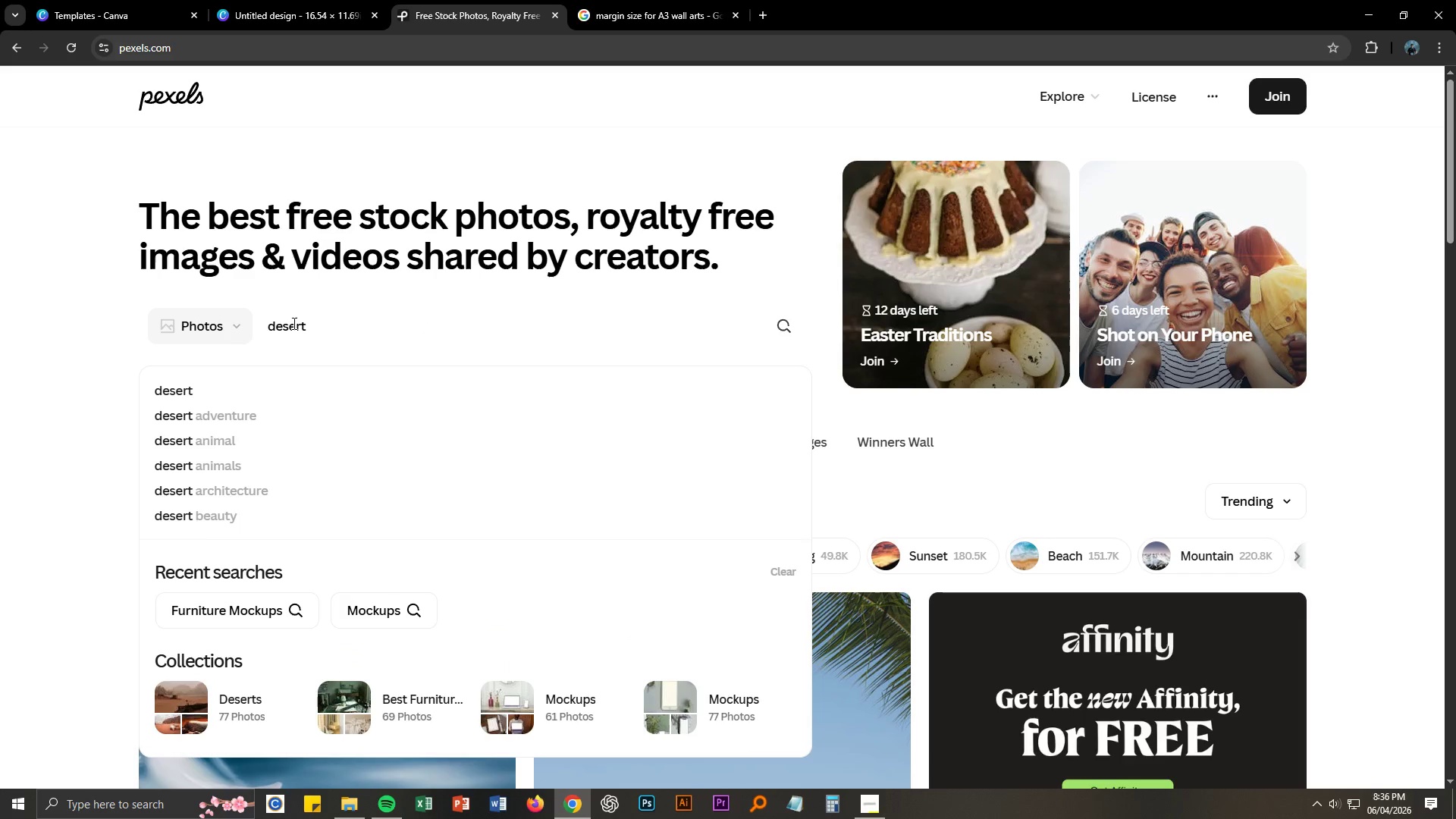 
left_click([218, 334])
 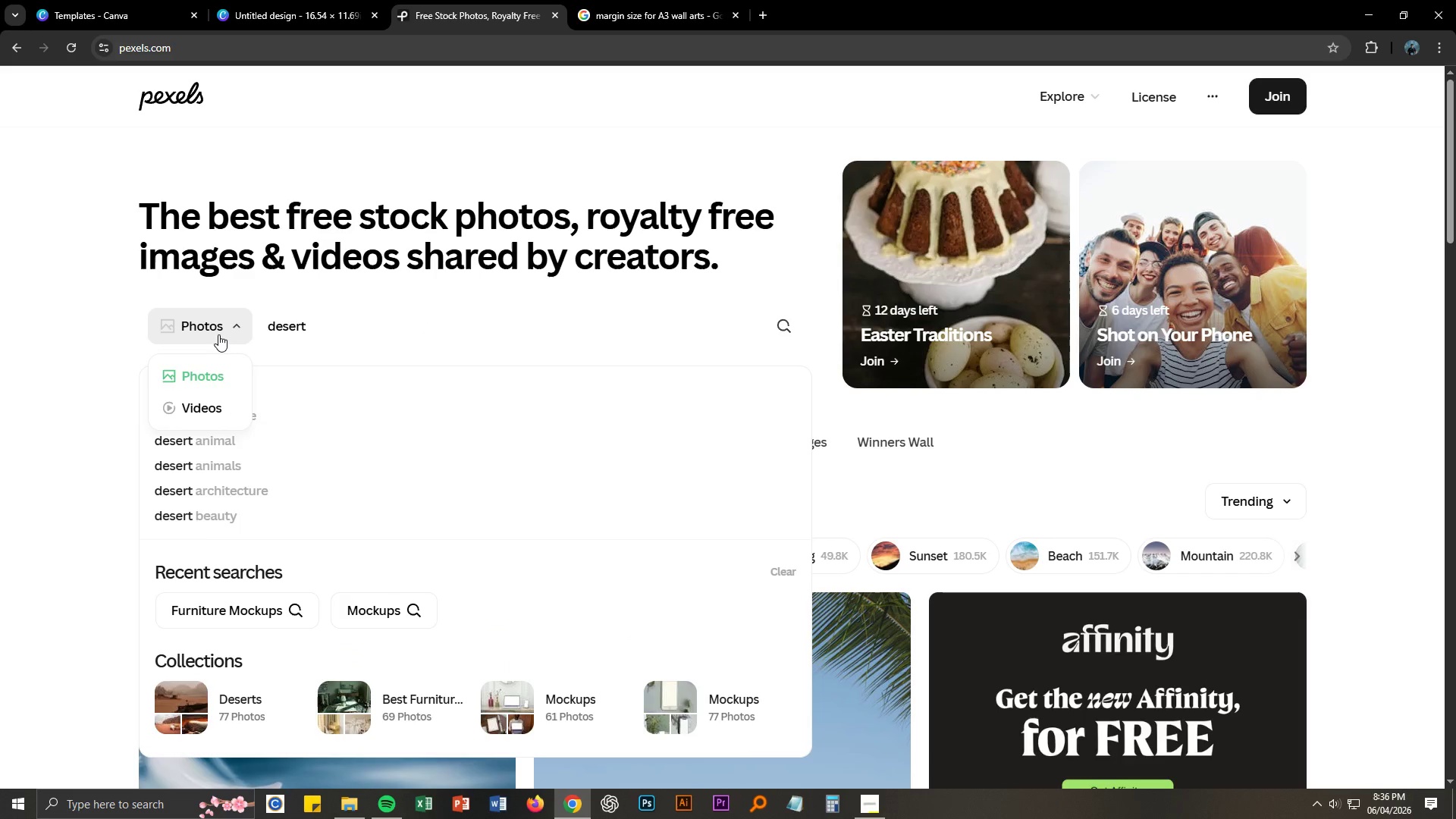 
left_click([218, 334])
 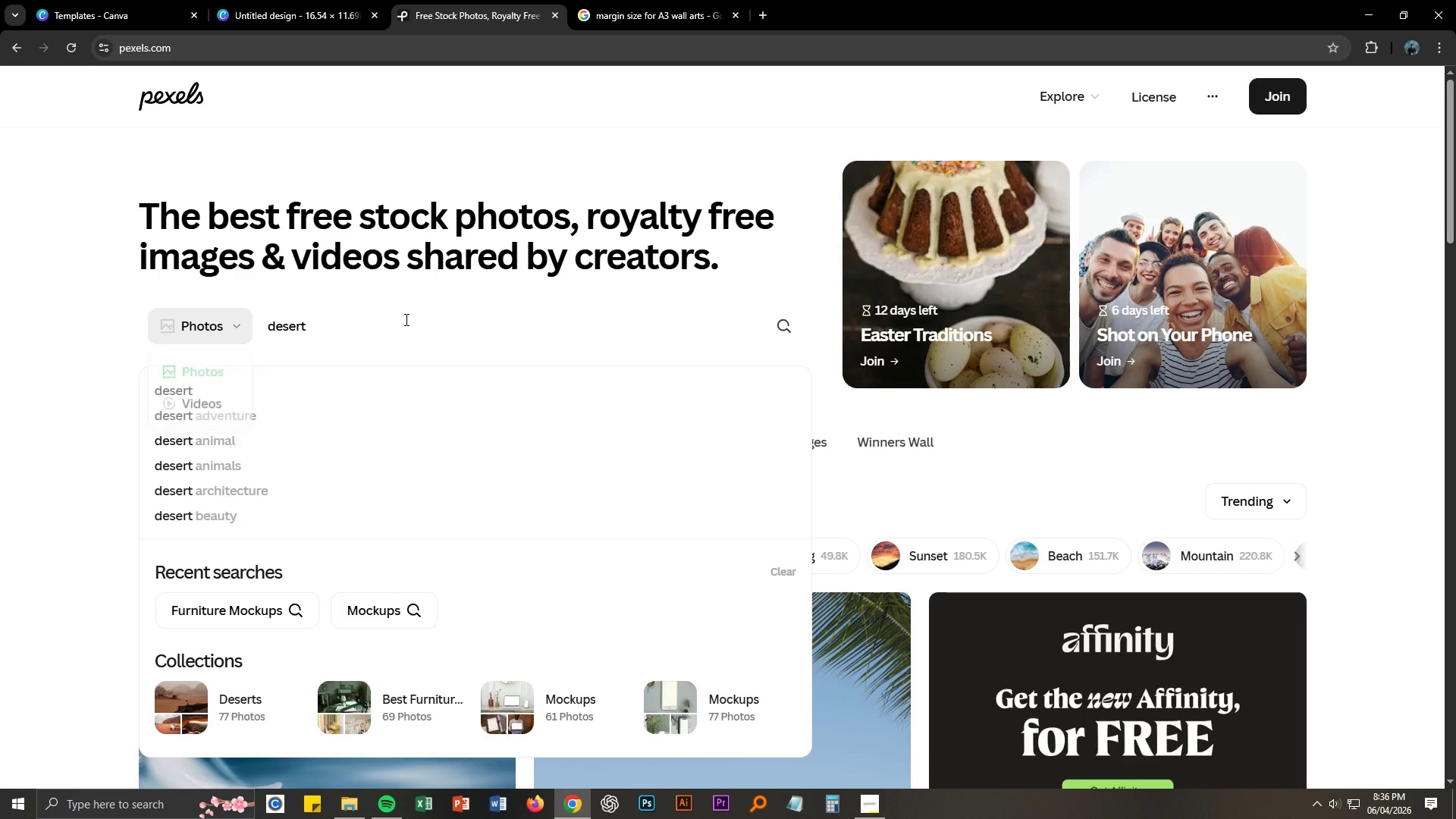 
double_click([405, 319])
 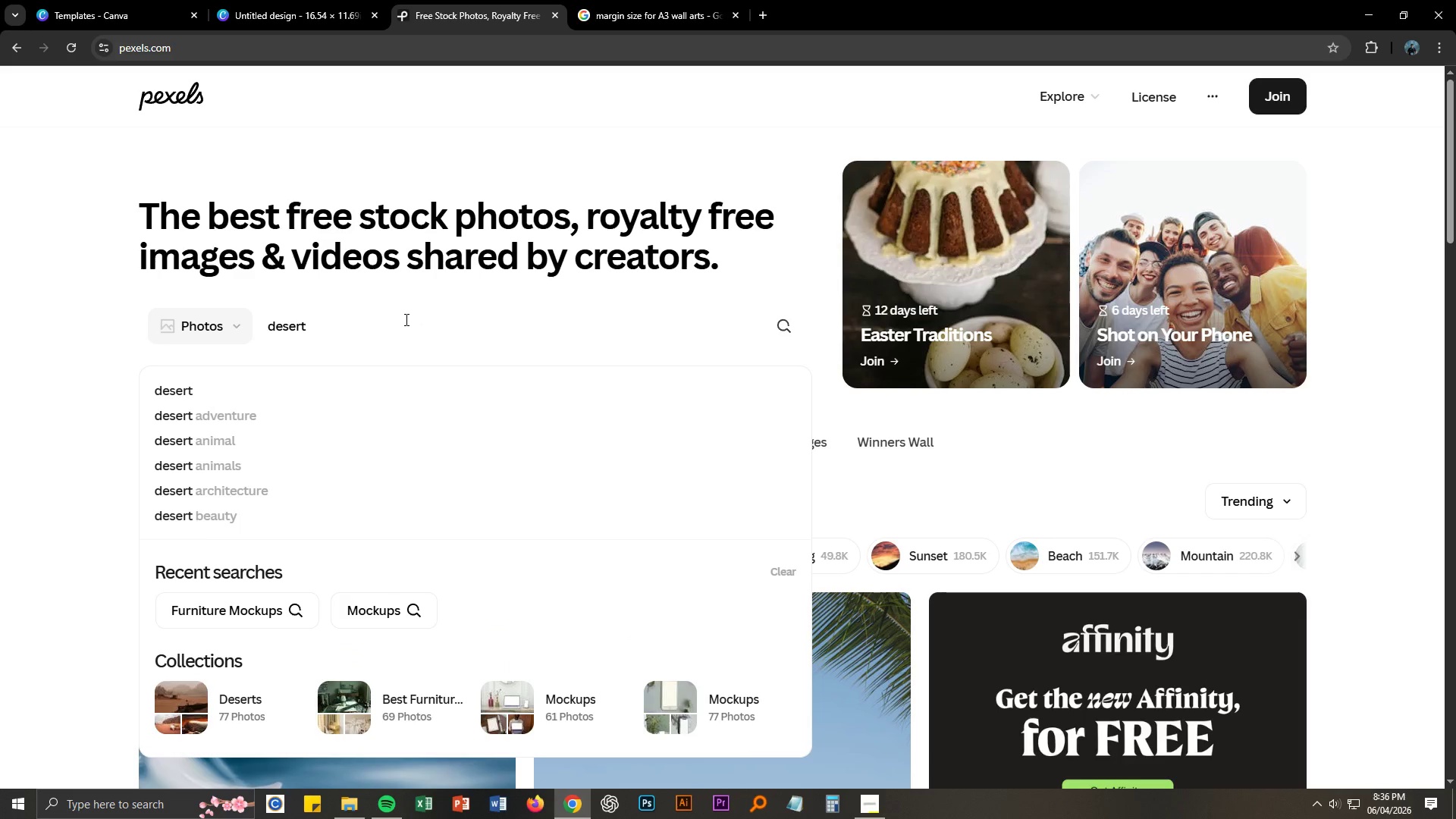 
key(NumpadEnter)
 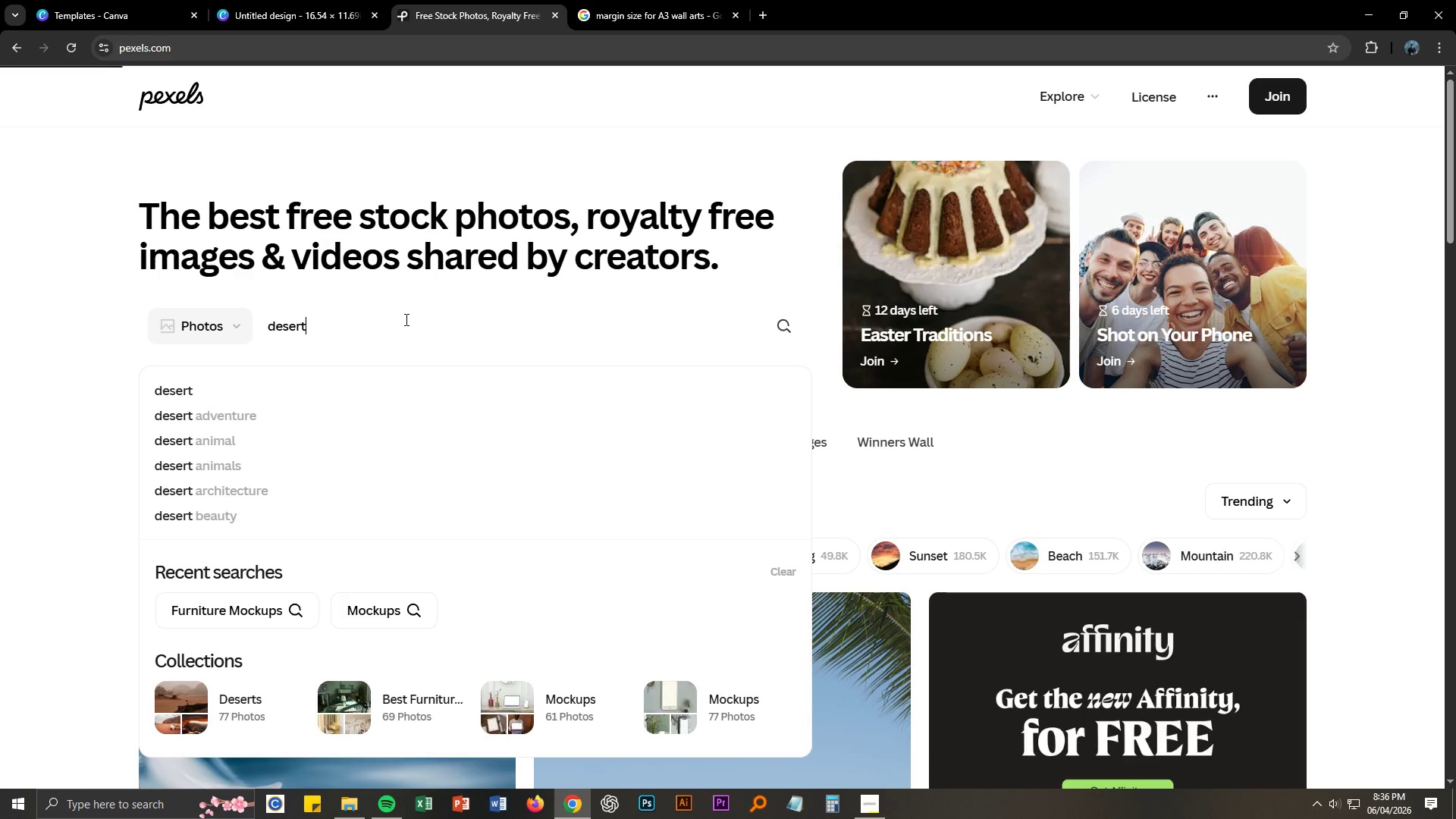 
left_click([497, 322])
 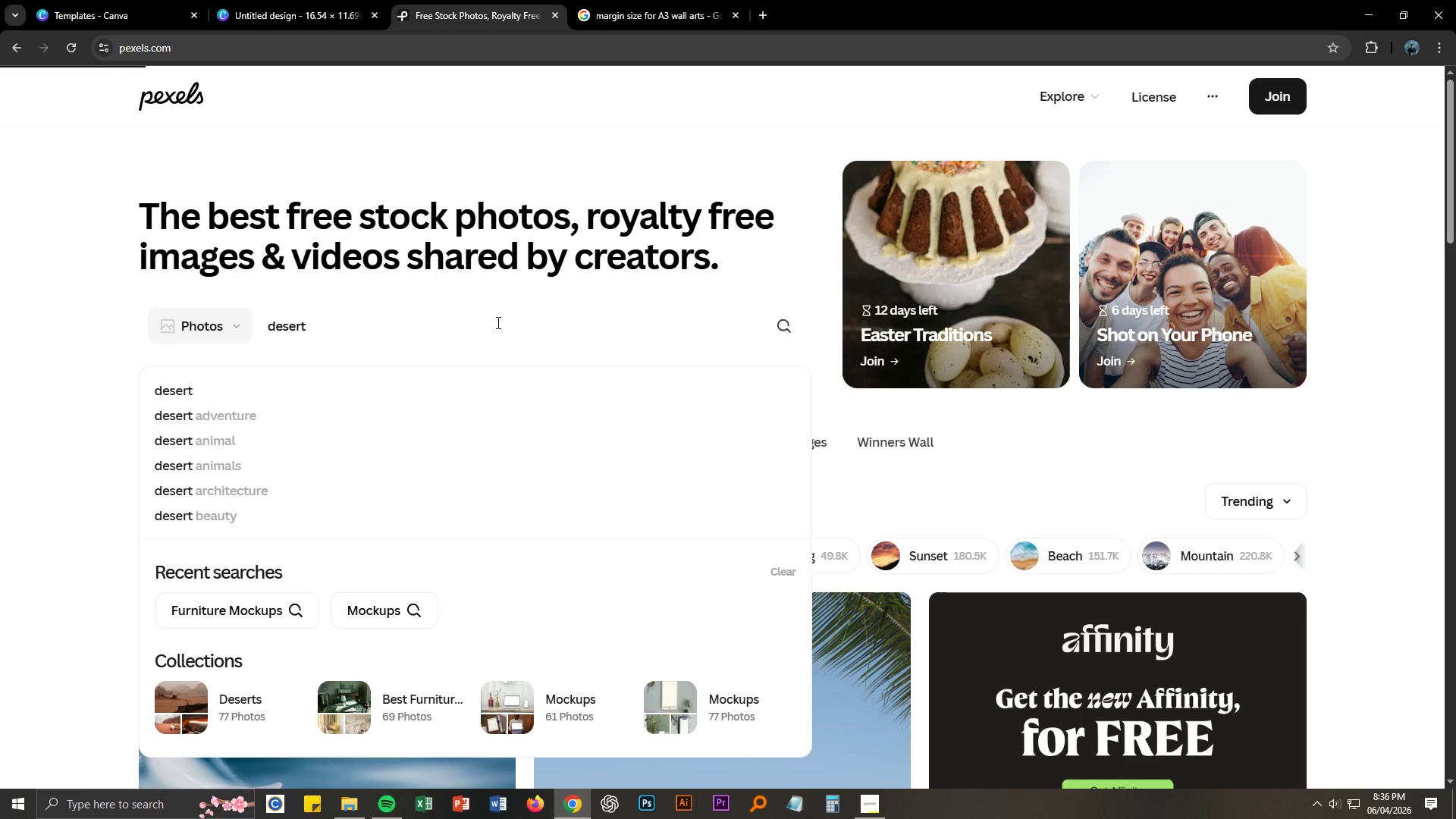 
key(NumpadEnter)
 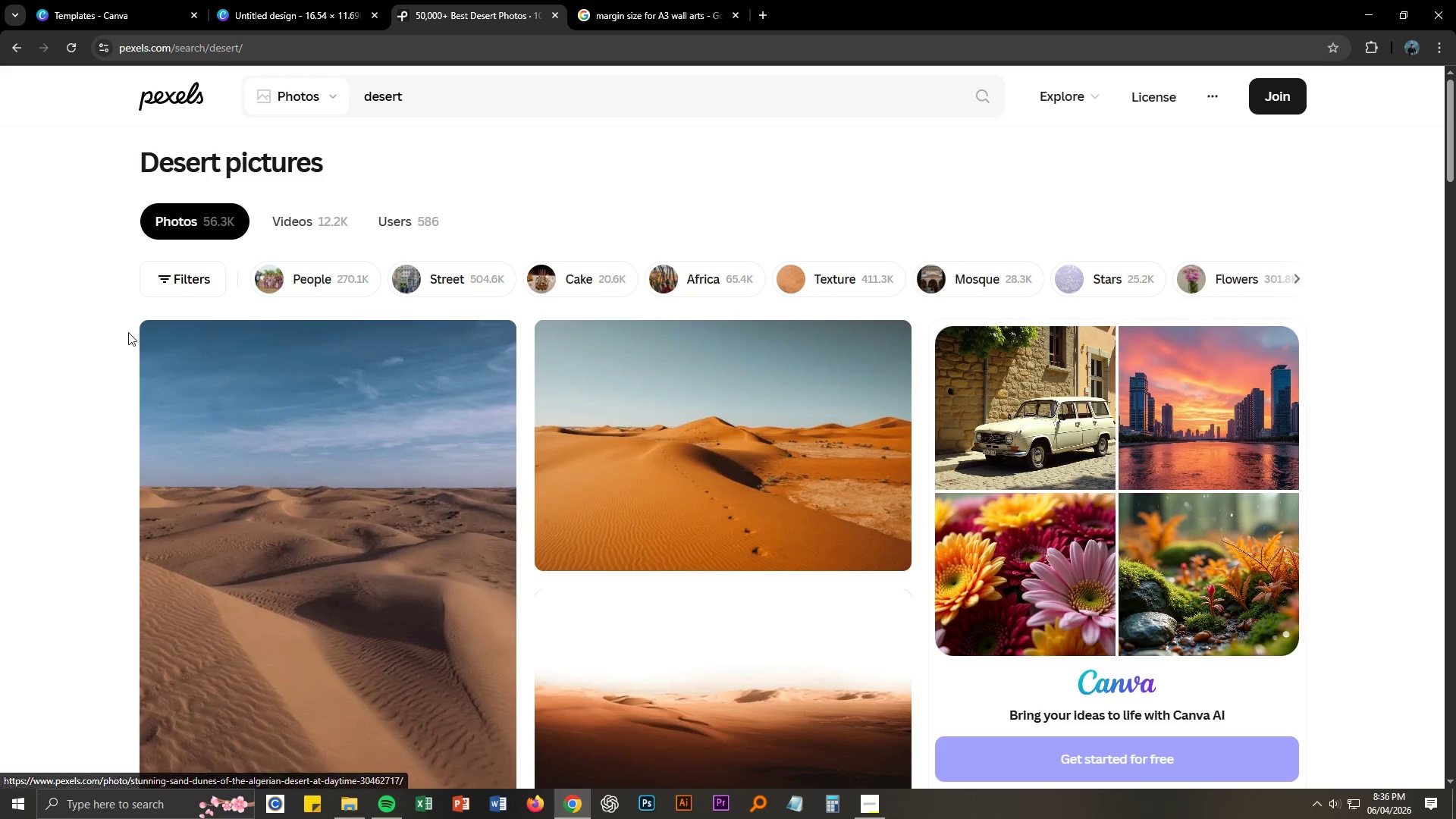 
scroll: coordinate [224, 365], scroll_direction: down, amount: 14.0
 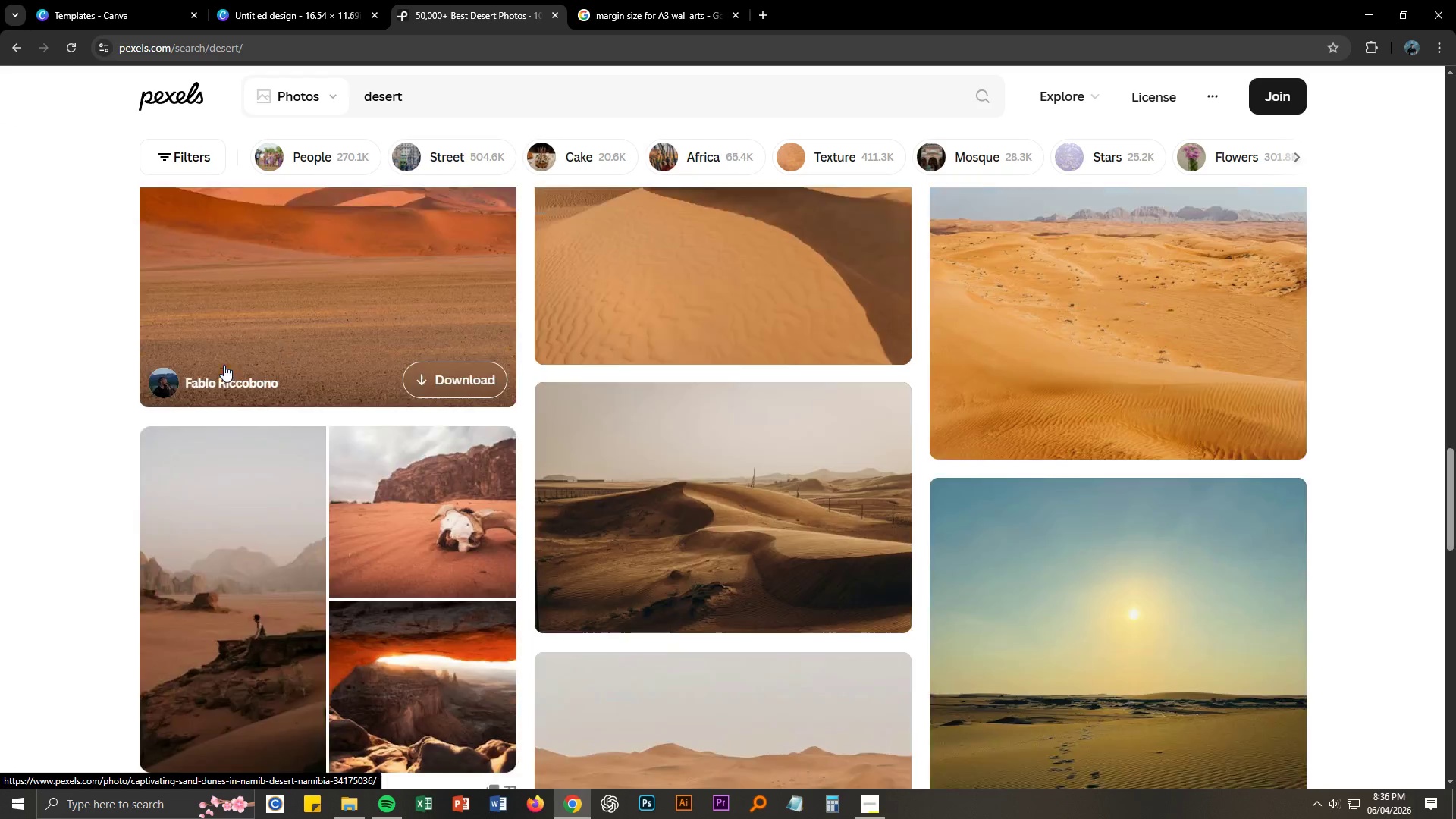 
scroll: coordinate [224, 365], scroll_direction: up, amount: 3.0
 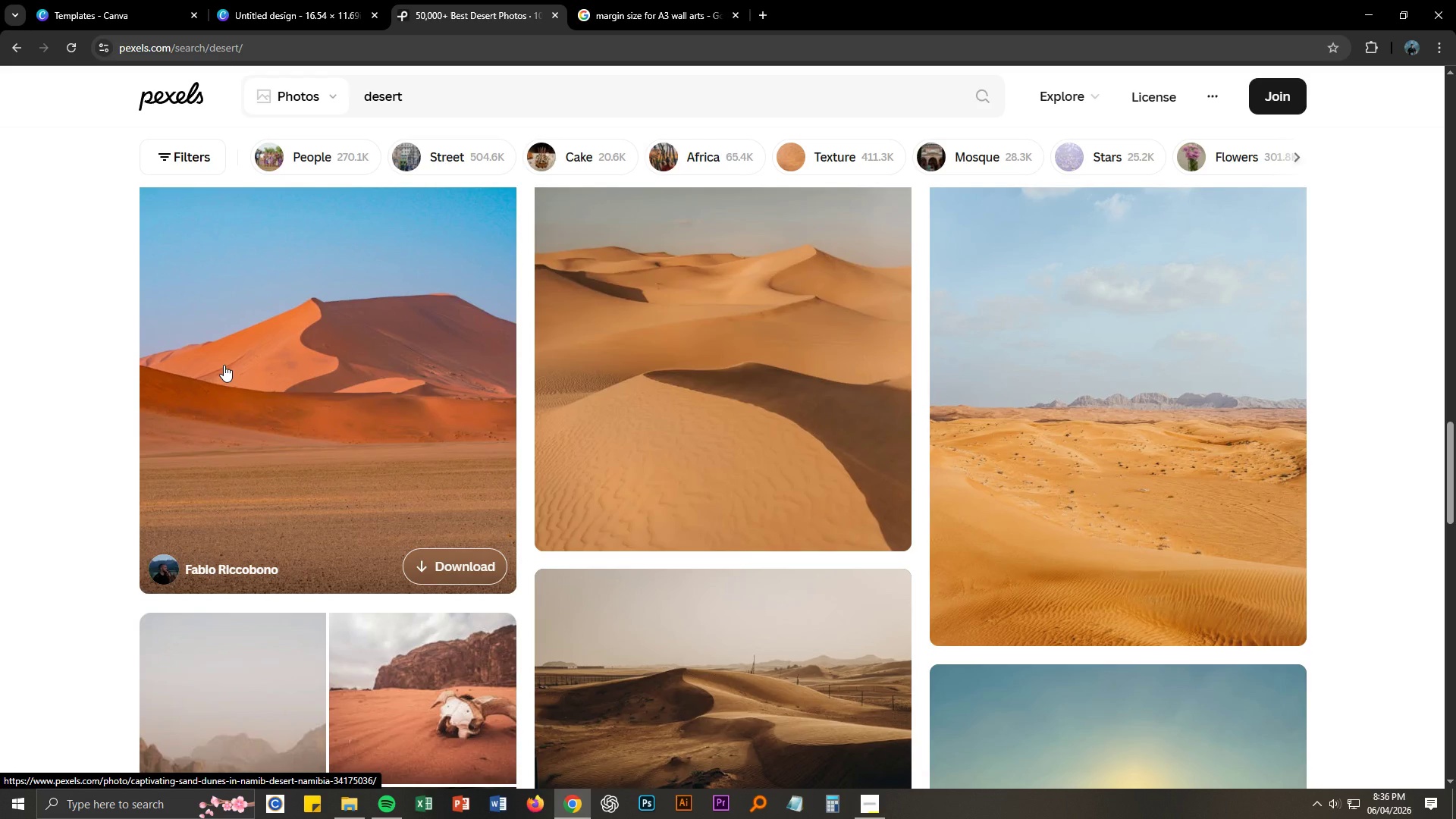 
scroll: coordinate [91, 363], scroll_direction: down, amount: 18.0
 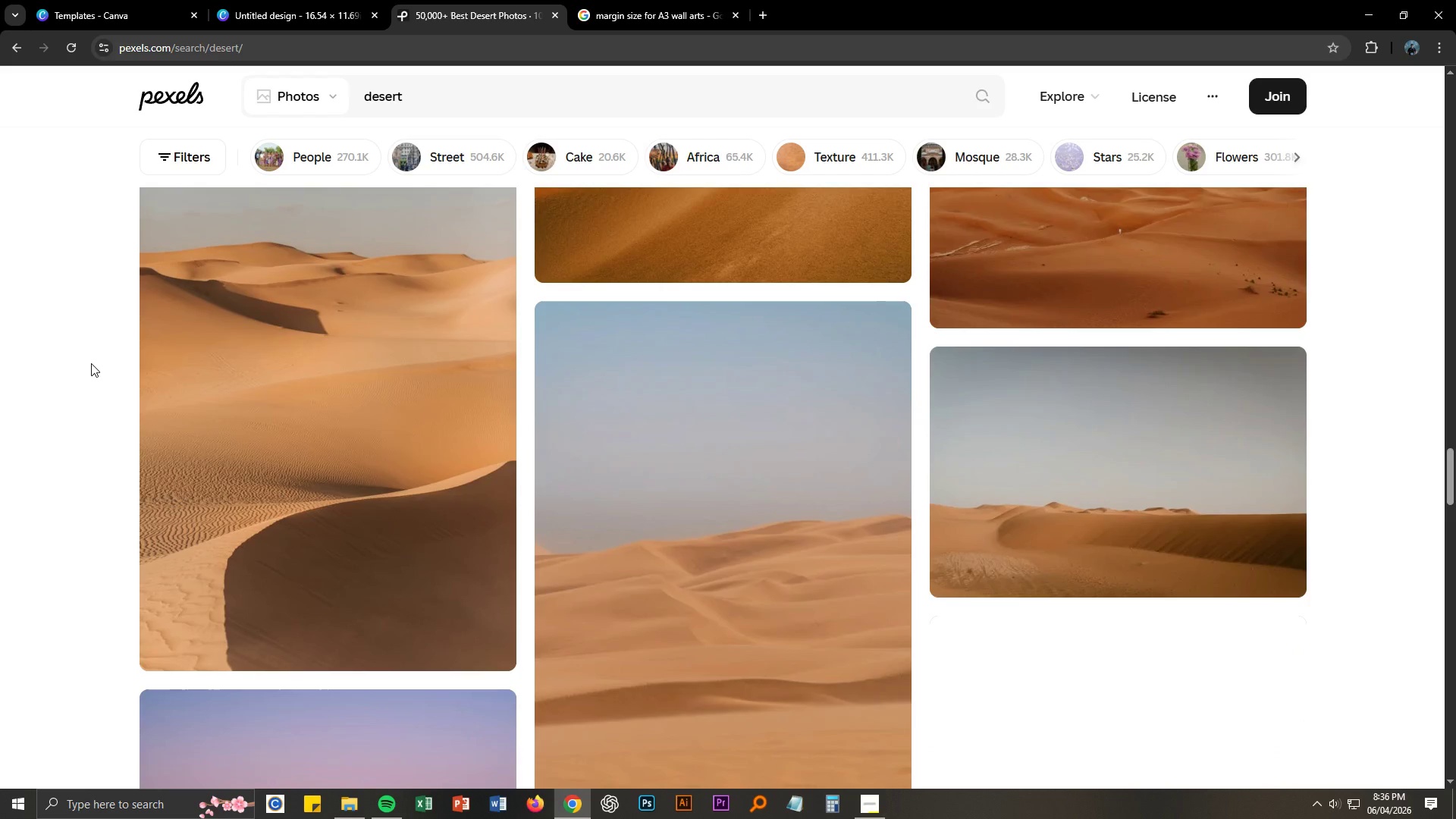 
scroll: coordinate [91, 363], scroll_direction: up, amount: 12.0
 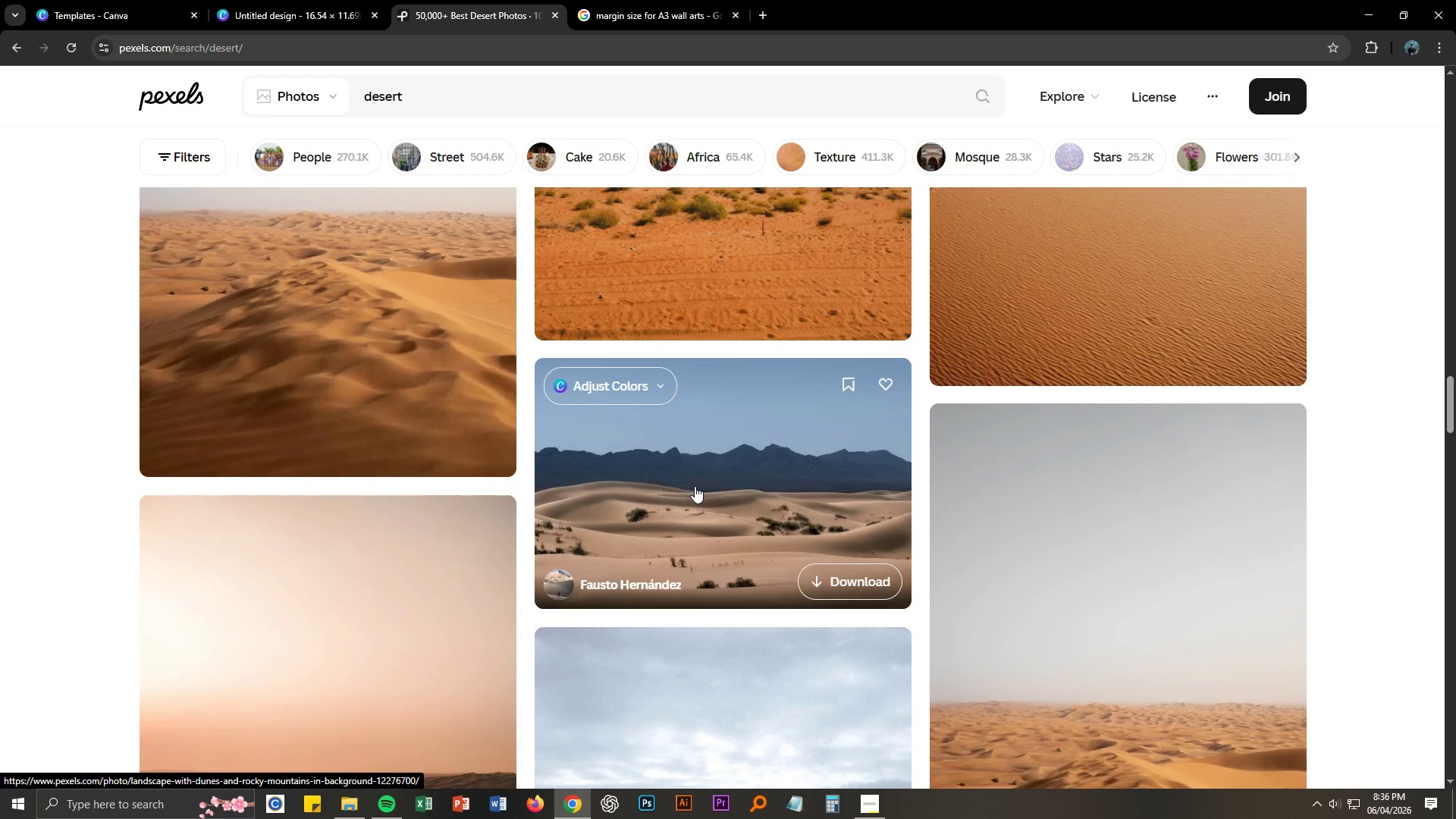 
left_click([695, 486])
 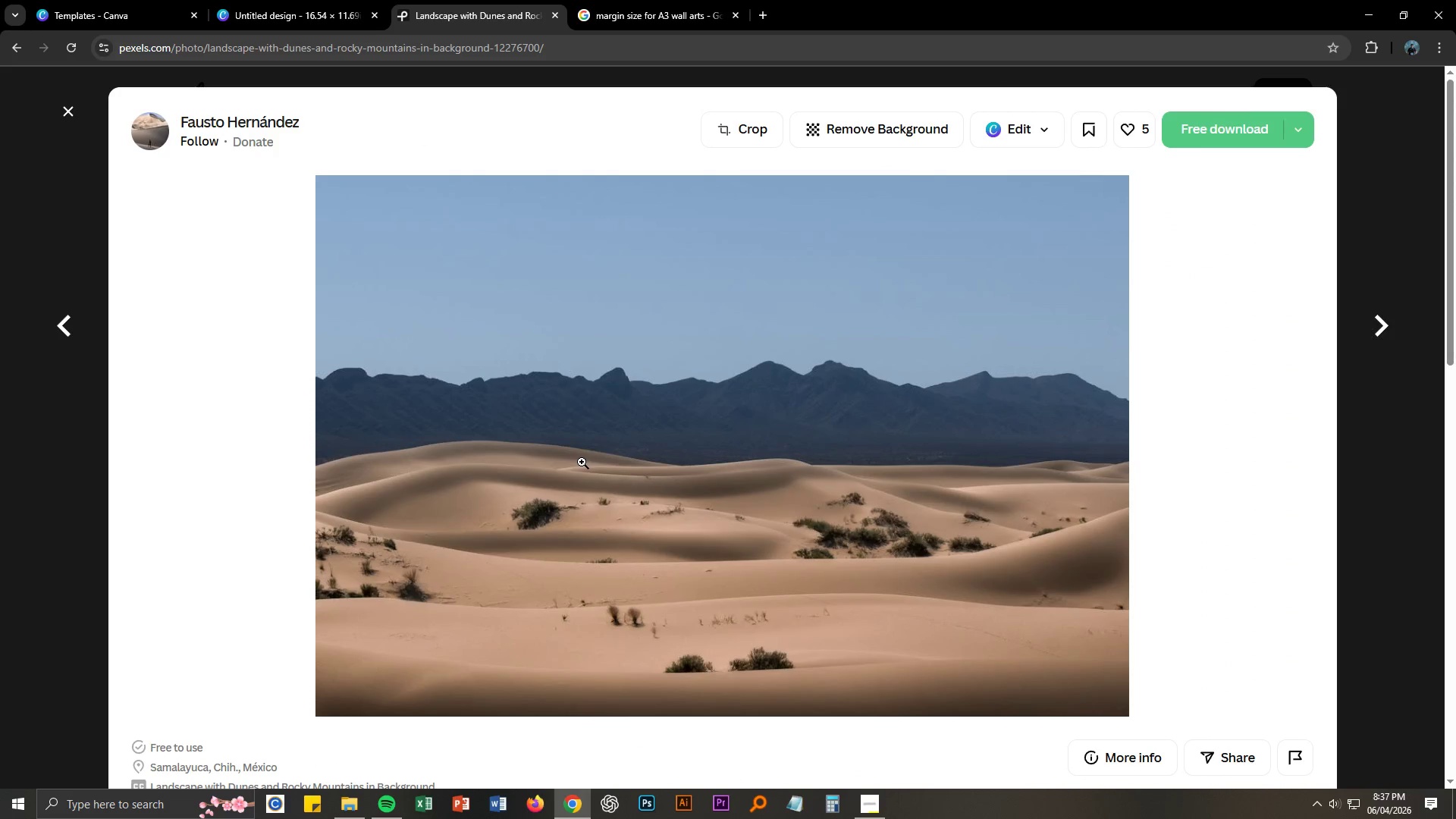 
left_click([1053, 133])
 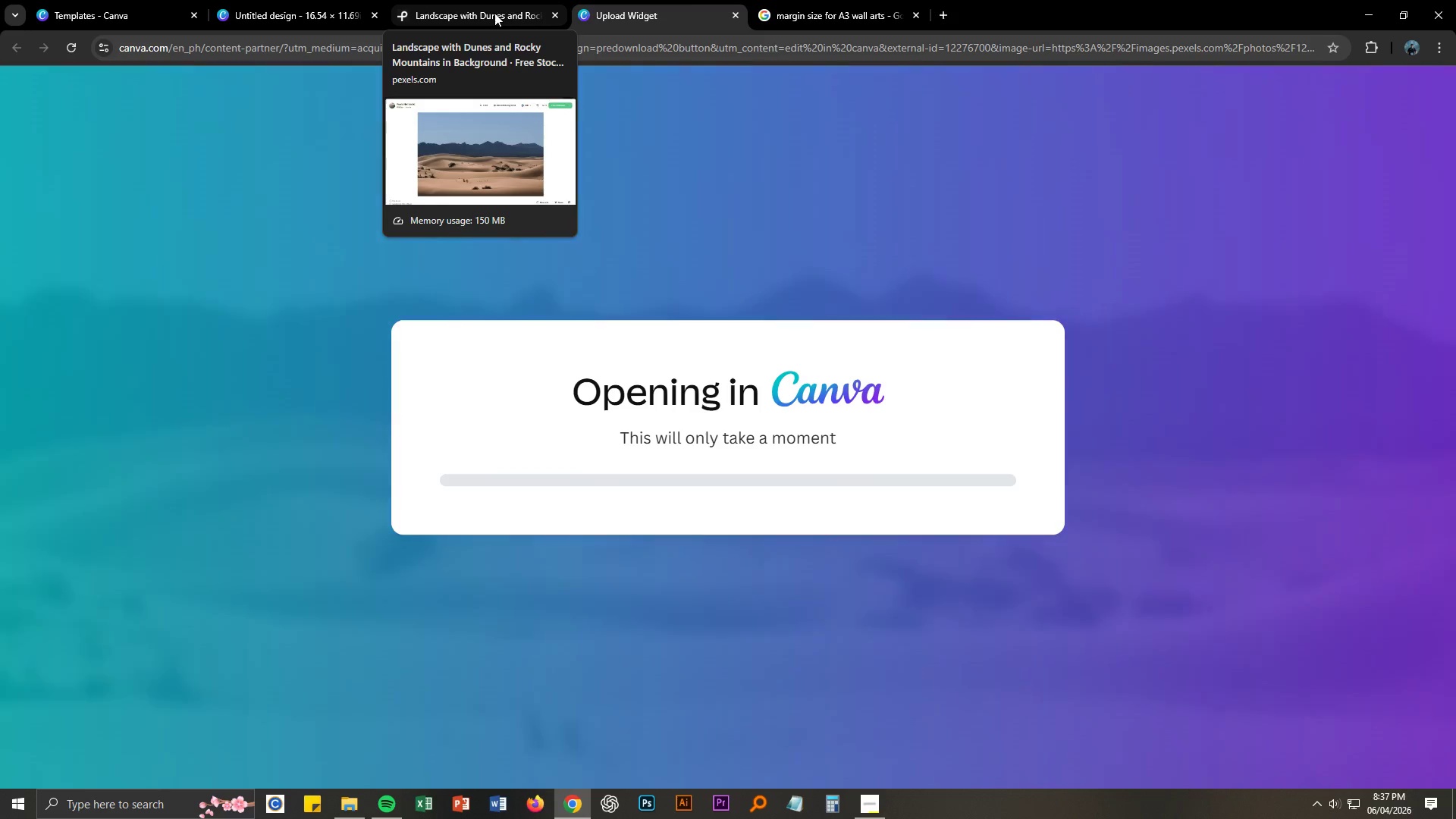 
left_click([494, 13])
 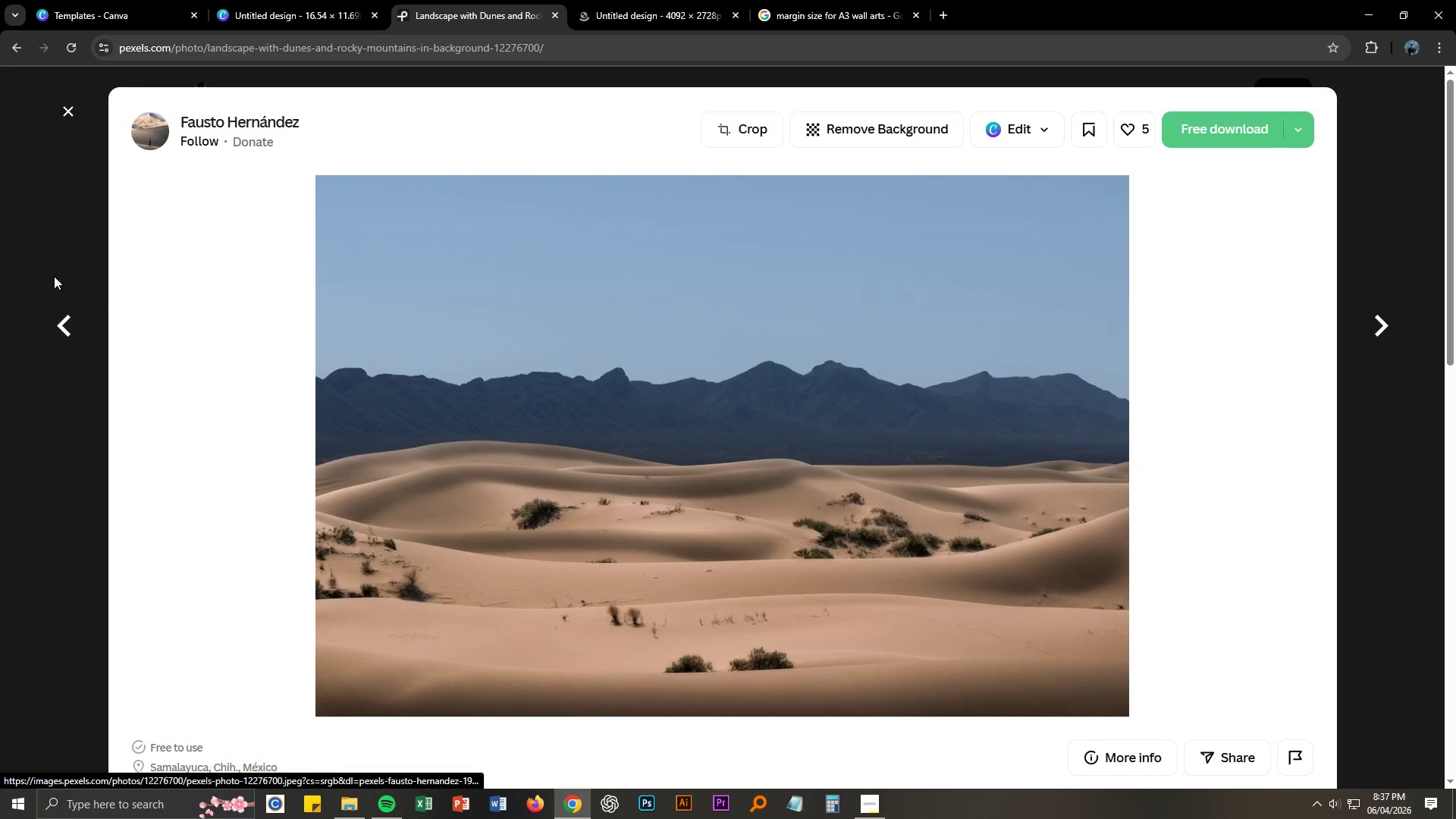 
left_click([66, 107])
 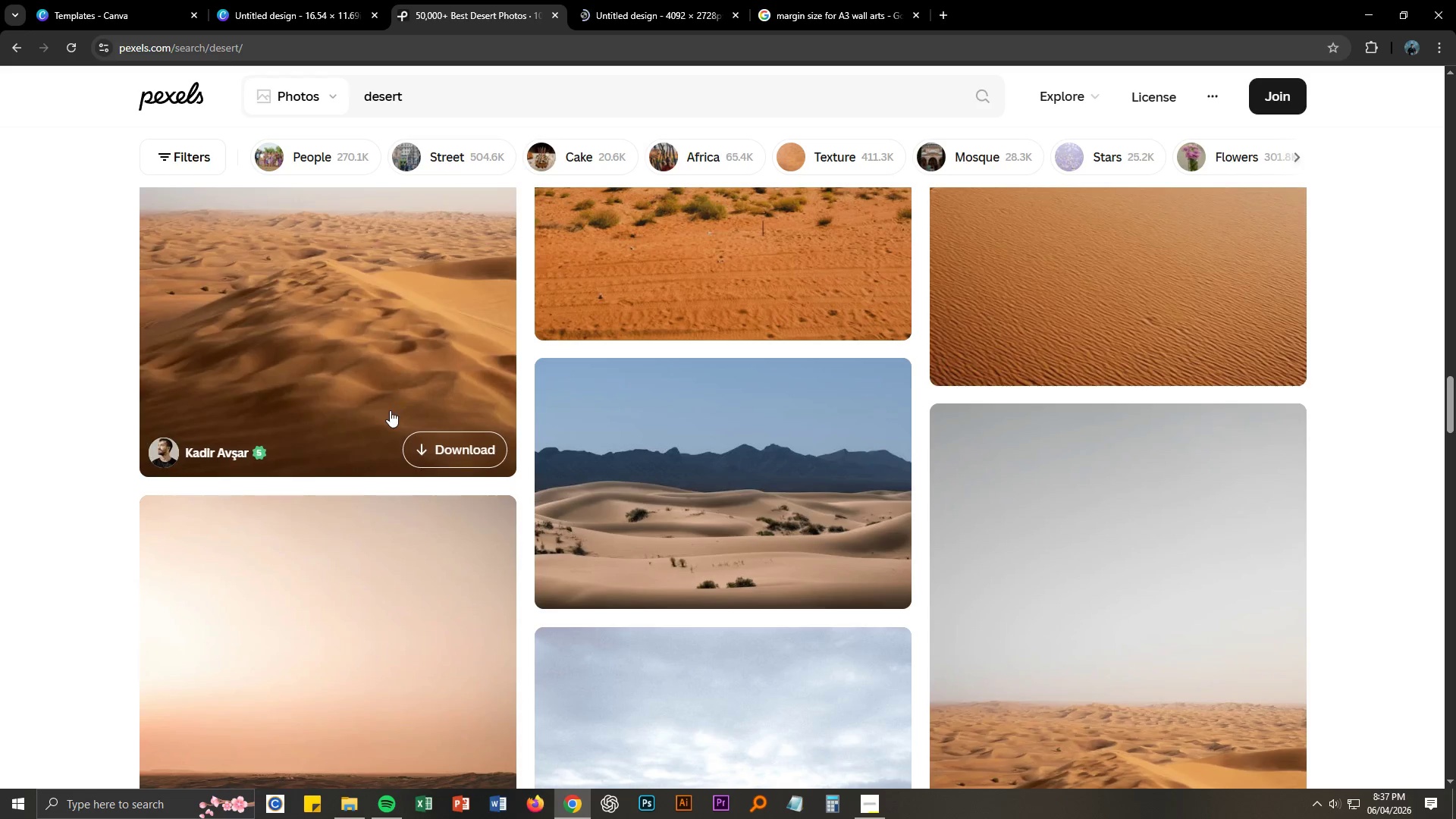 
scroll: coordinate [389, 410], scroll_direction: down, amount: 17.0
 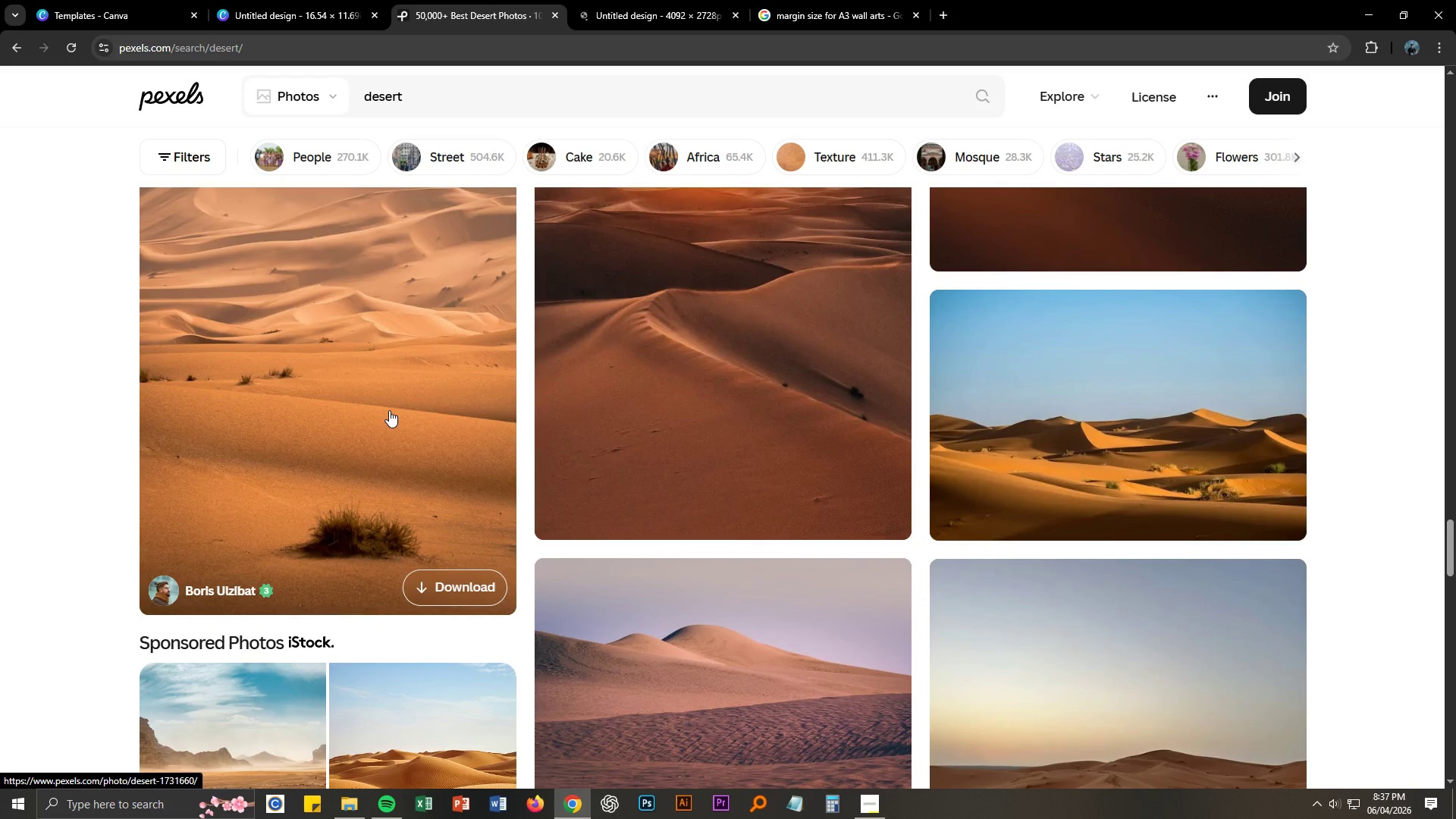 
scroll: coordinate [396, 361], scroll_direction: down, amount: 14.0
 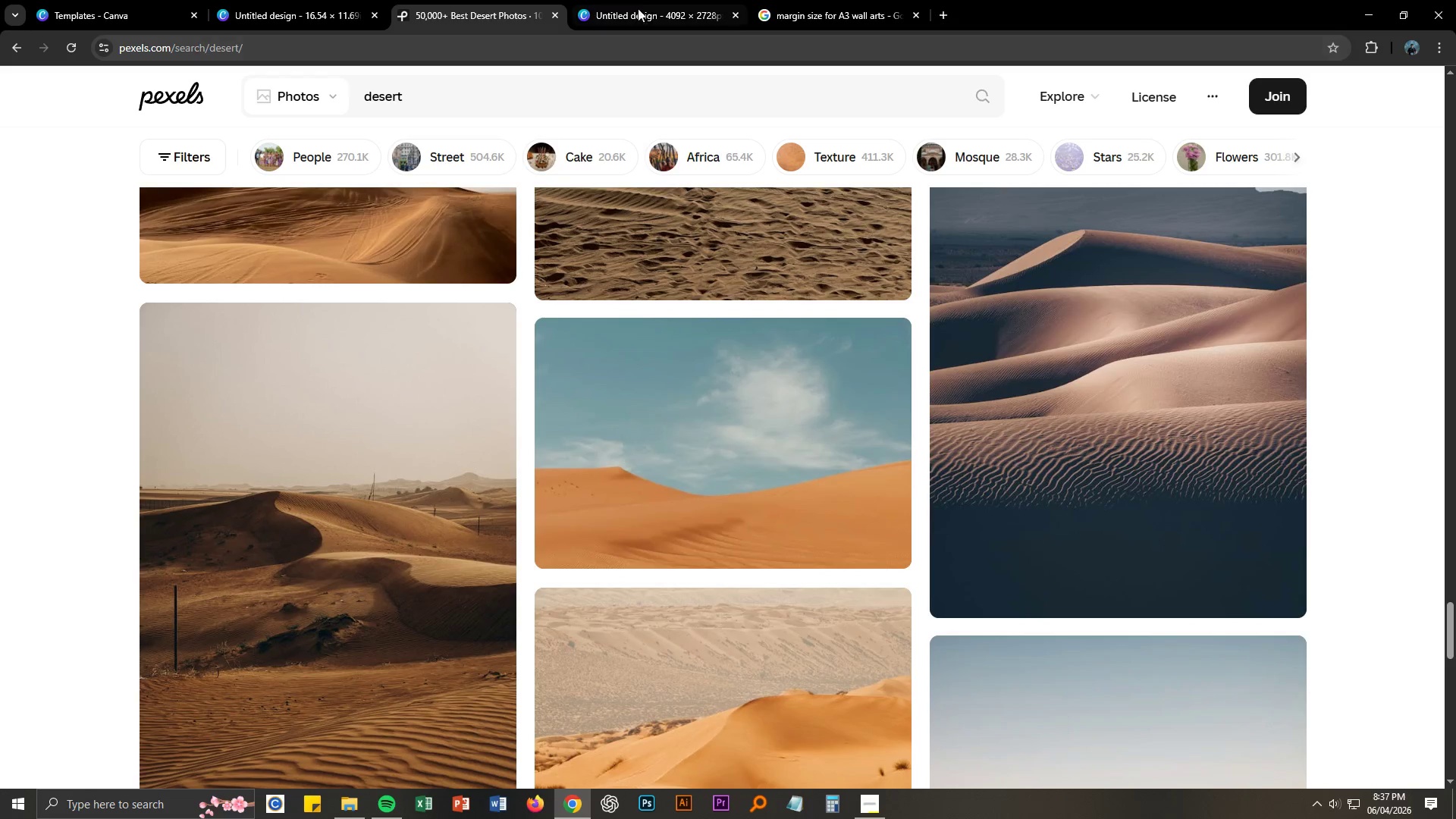 
double_click([791, 9])
 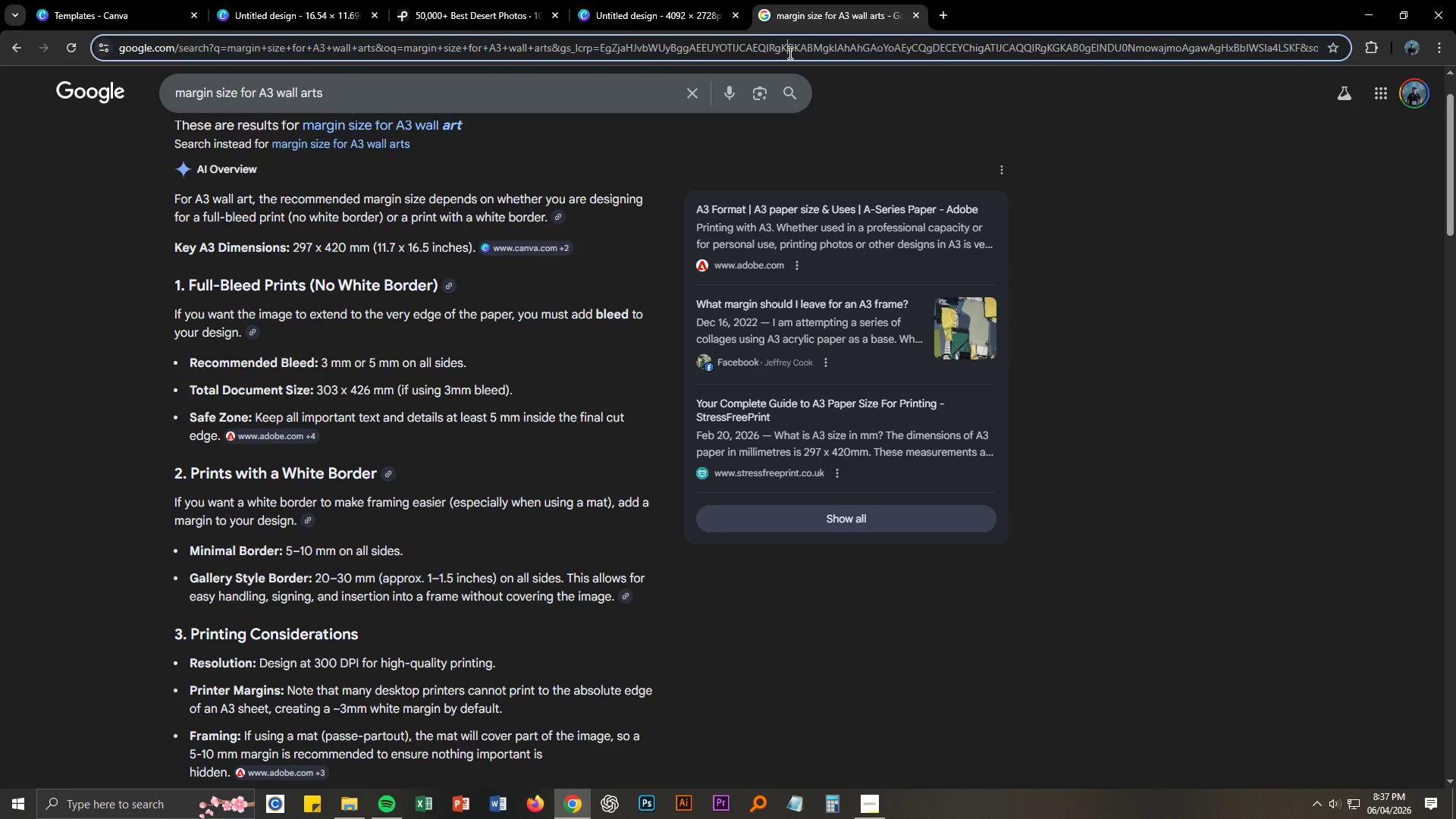 
type(desert wall arts)
 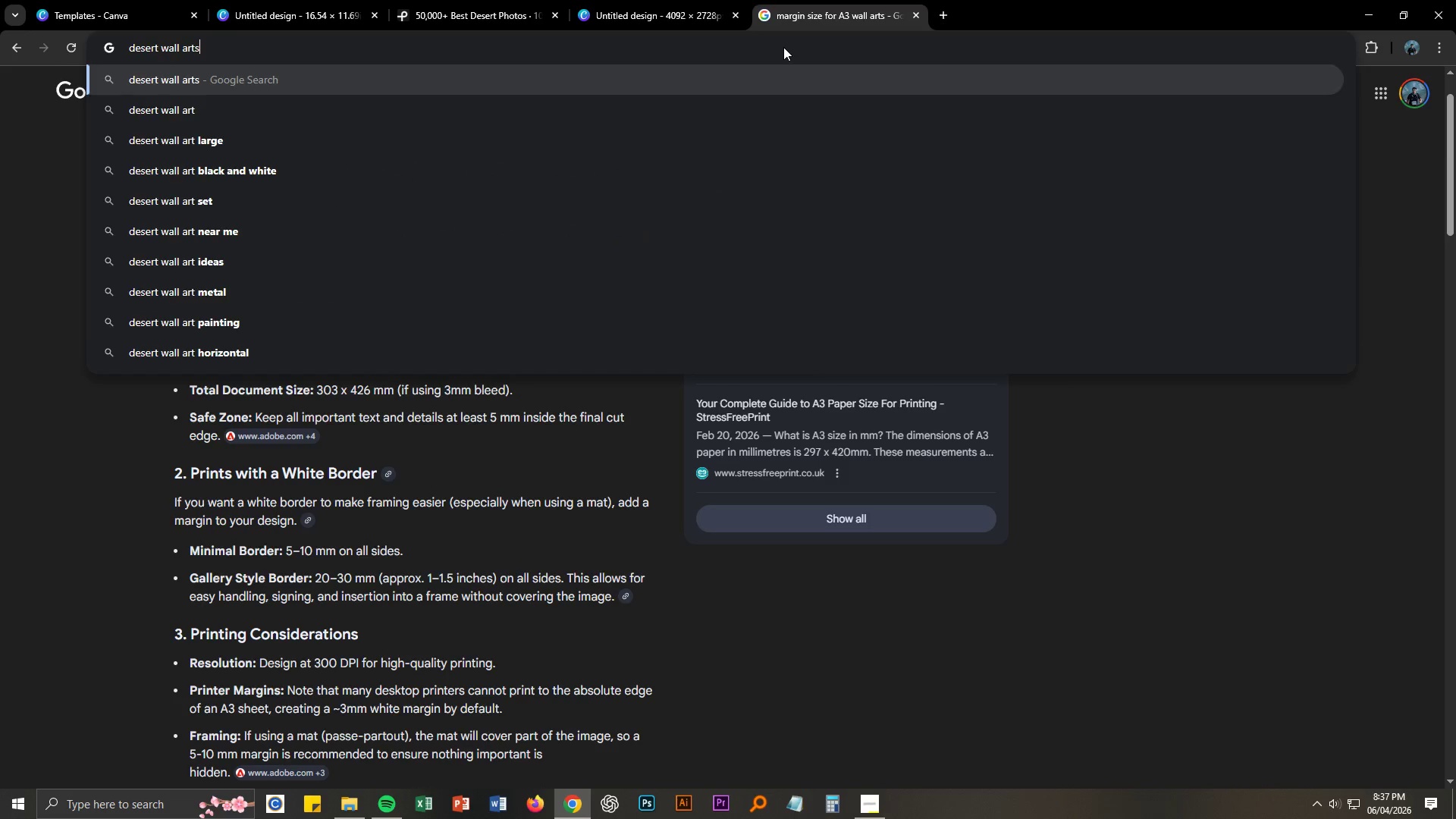 
key(Enter)
 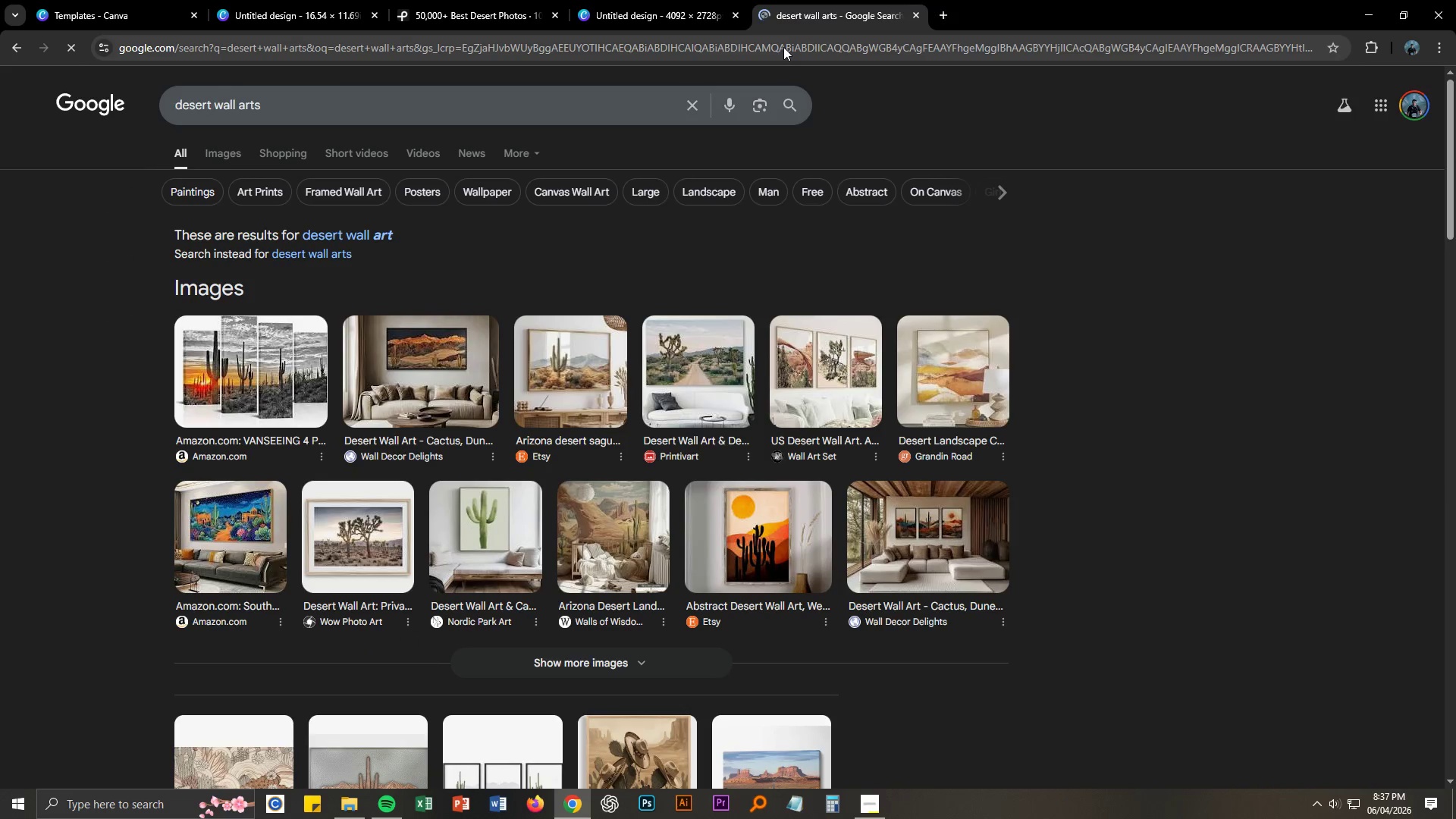 
left_click([783, 47])
 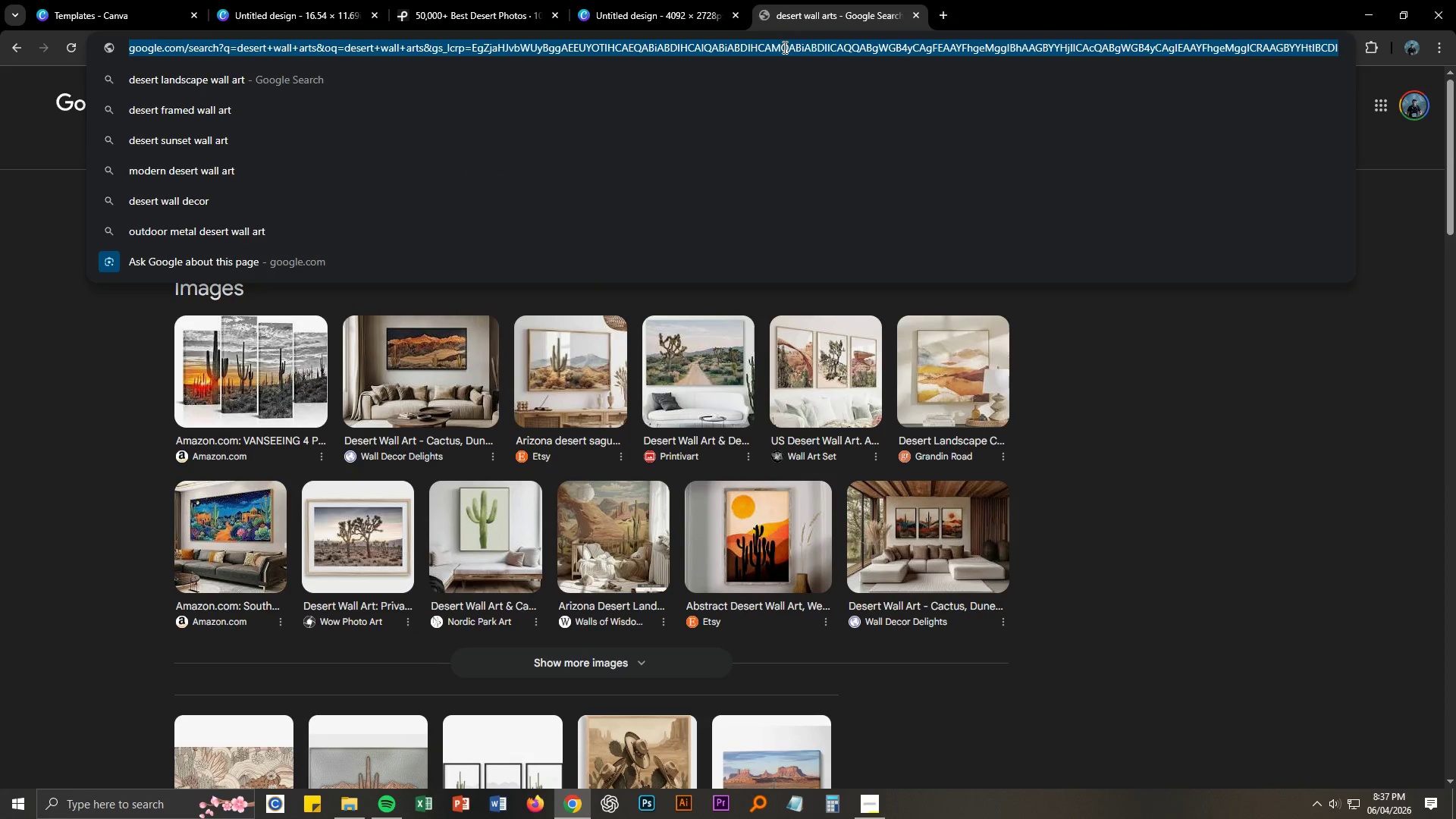 
type(etsy)
key(NumpadEnter)
 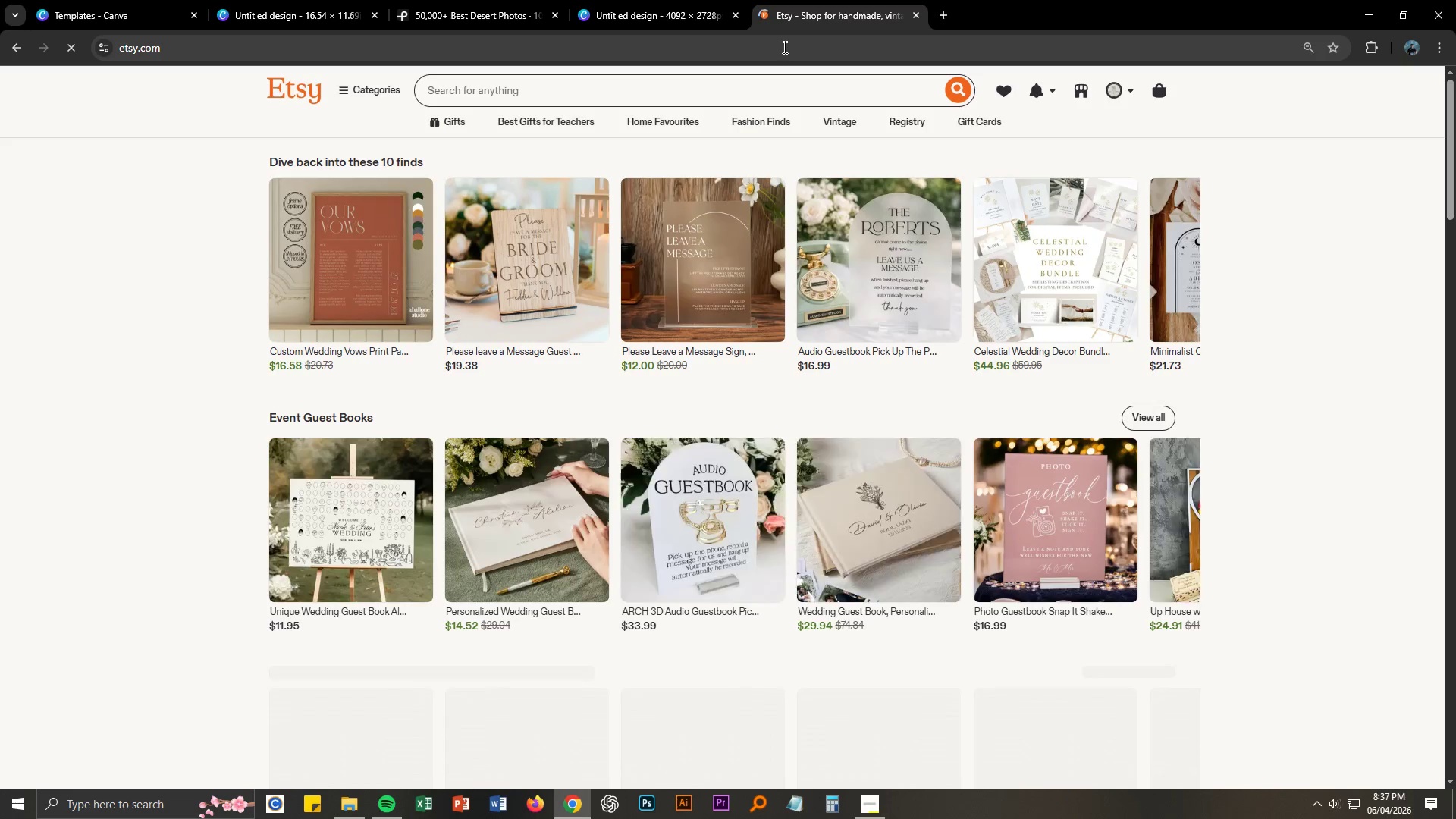 
left_click([714, 89])
 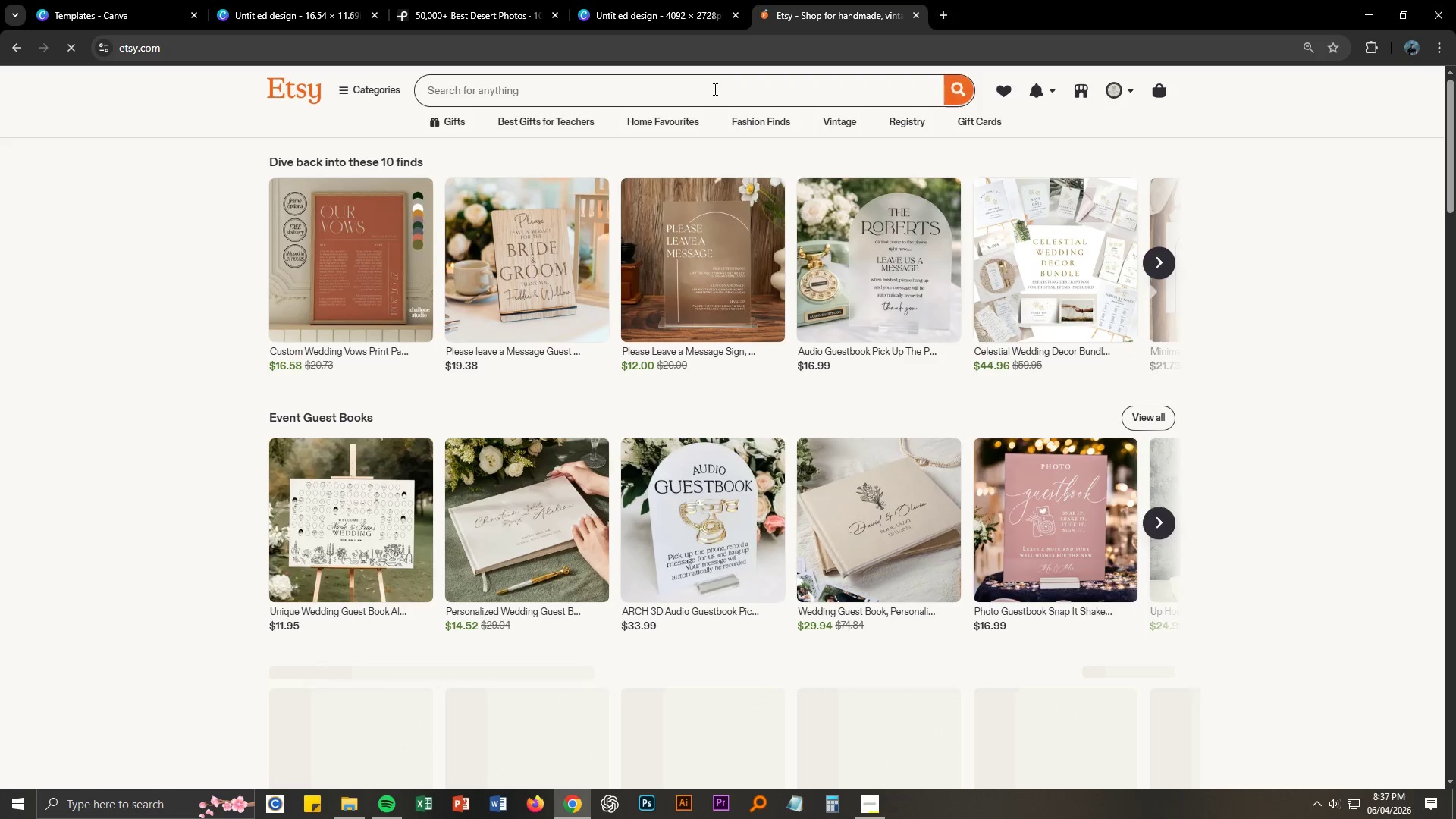 
type(desert wall art)
 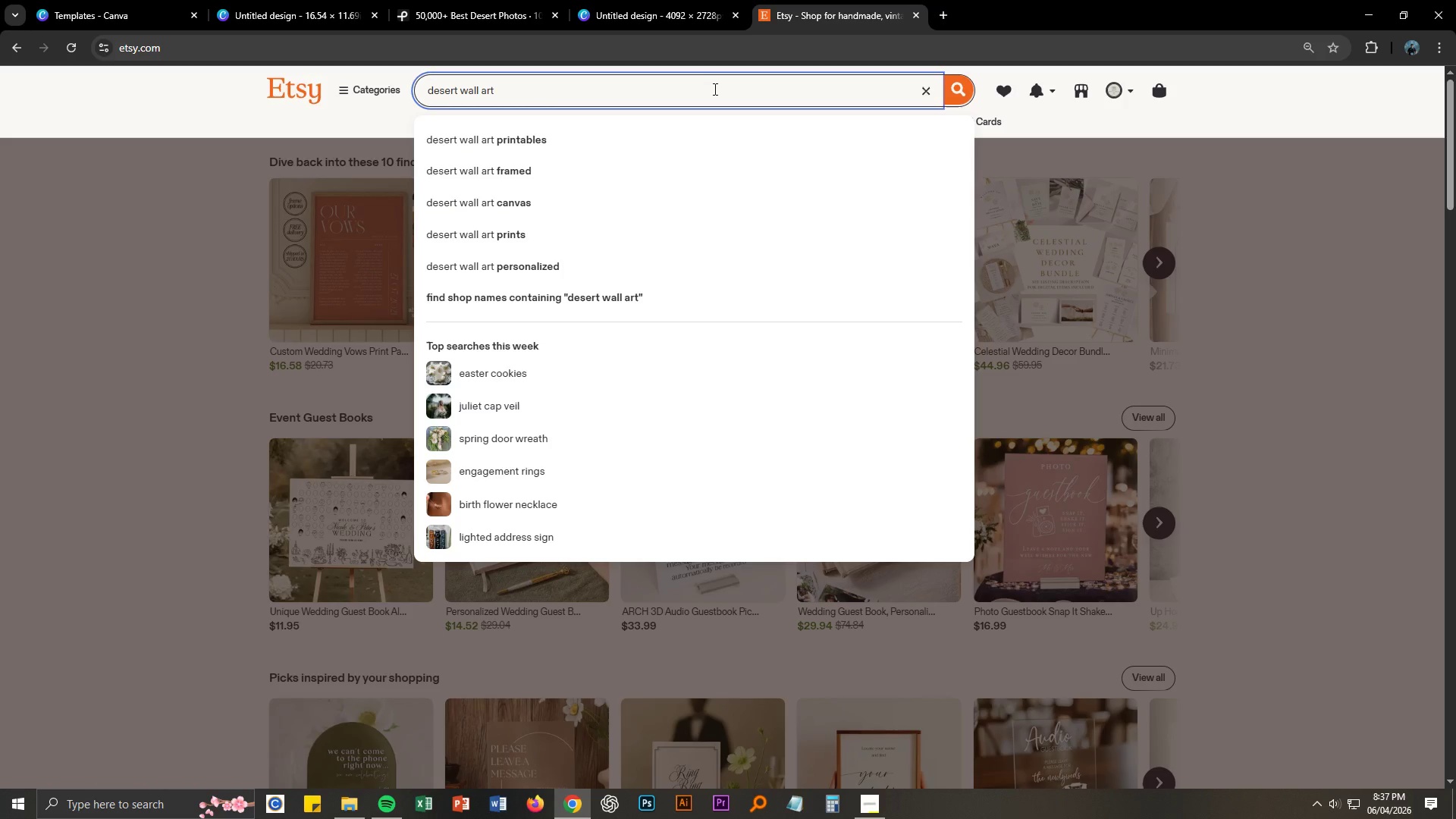 
key(Enter)
 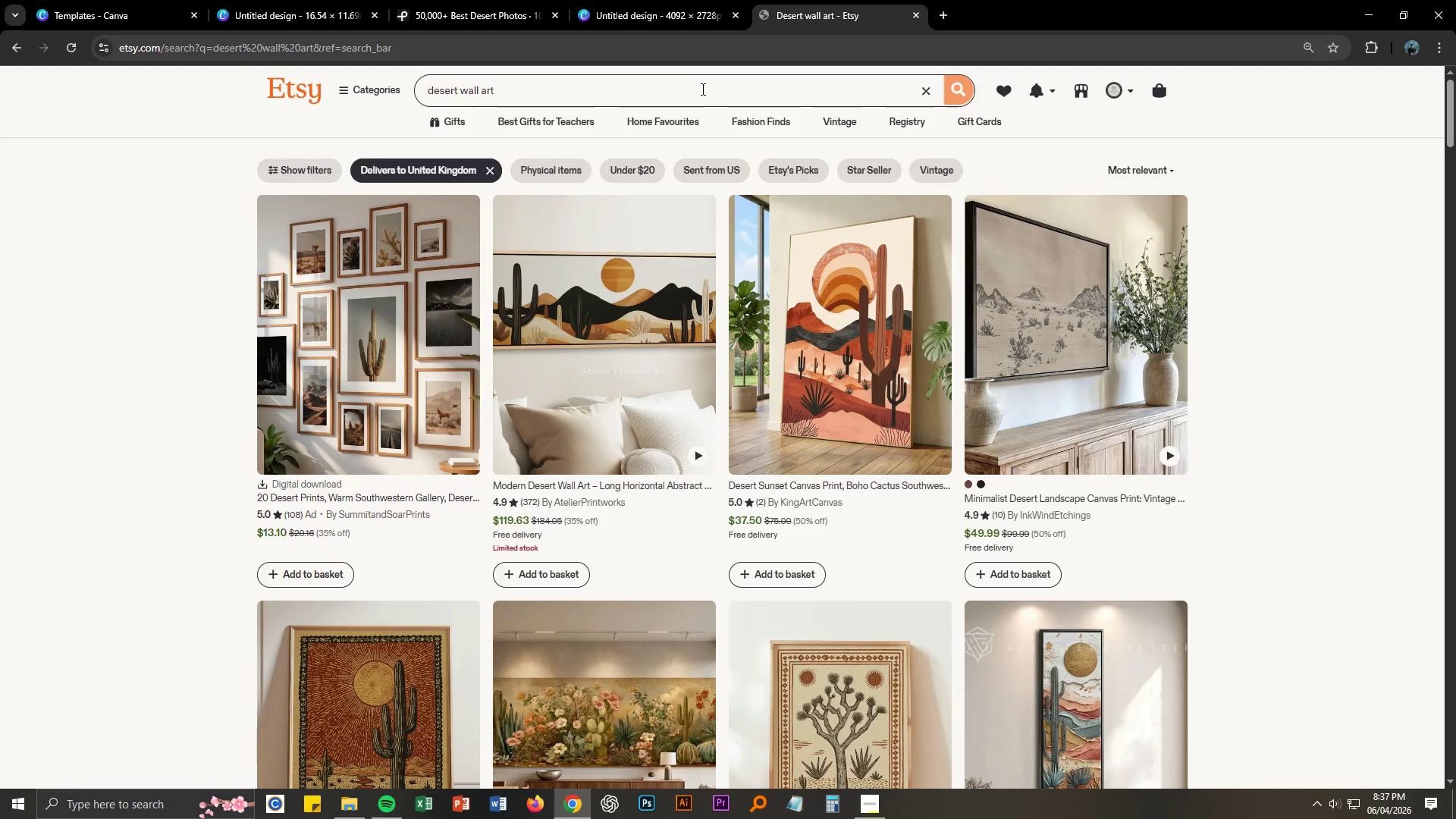 
wait(7.02)
 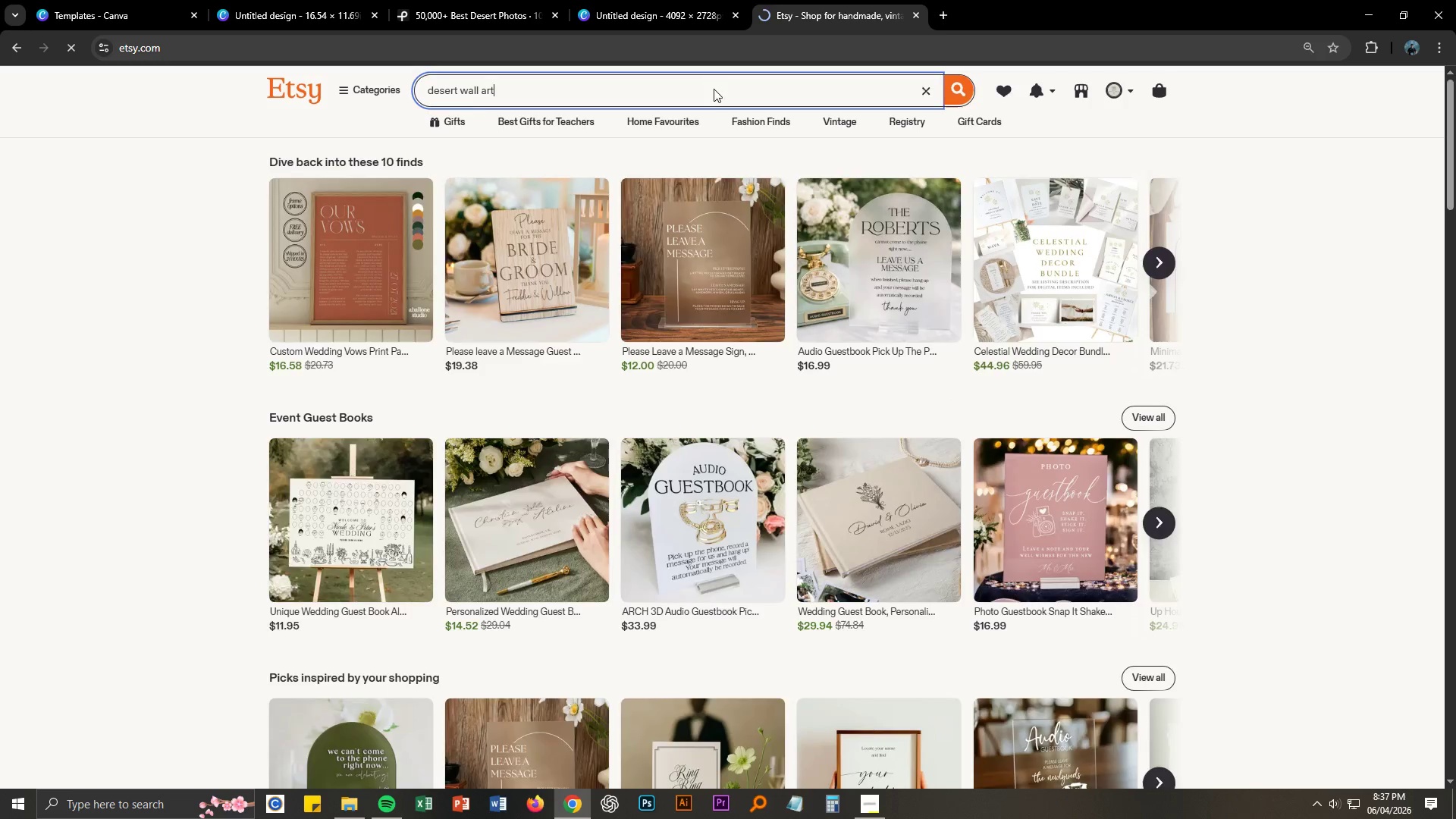 
scroll: coordinate [405, 293], scroll_direction: down, amount: 3.0
 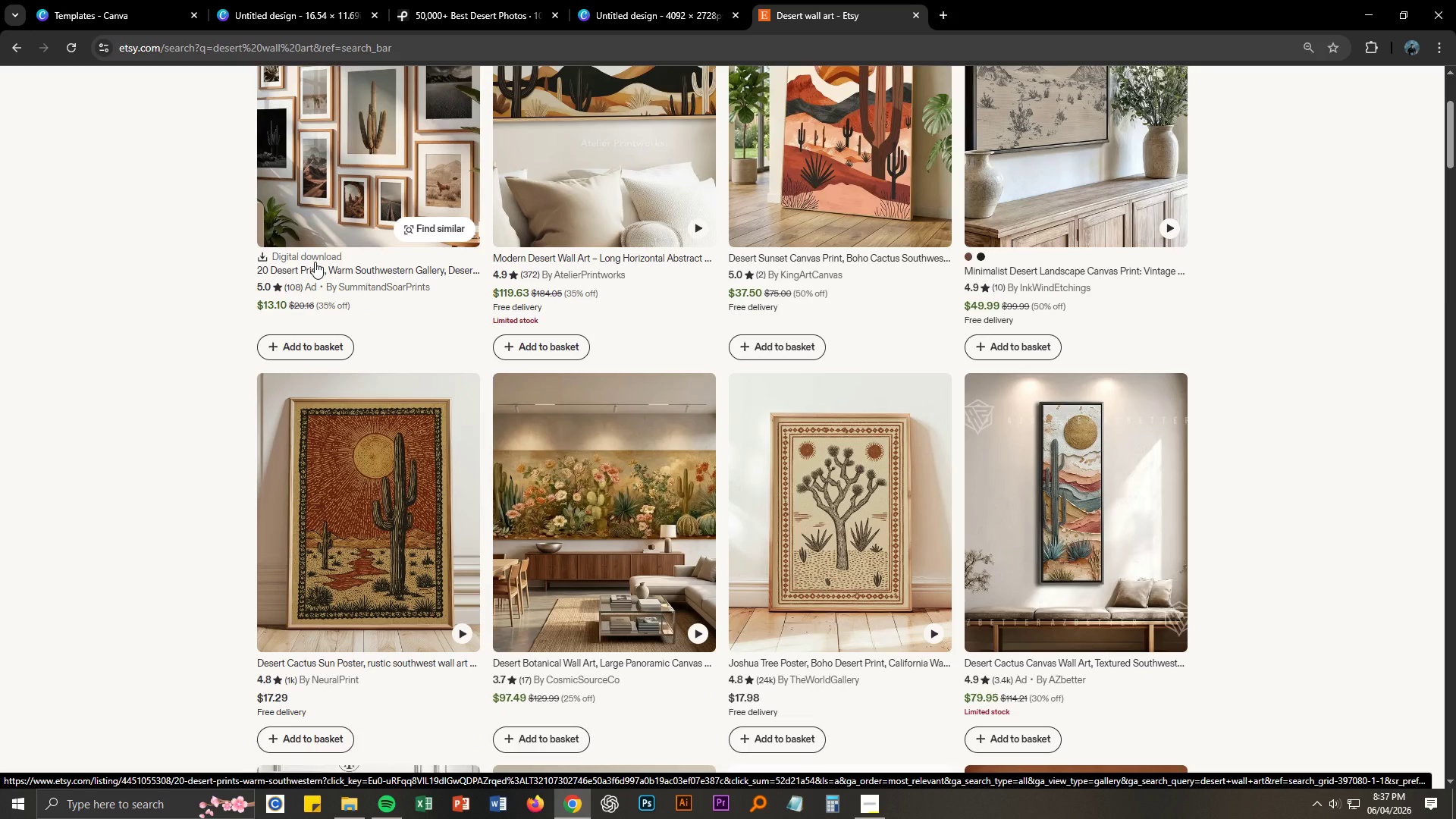 
scroll: coordinate [315, 262], scroll_direction: up, amount: 2.0
 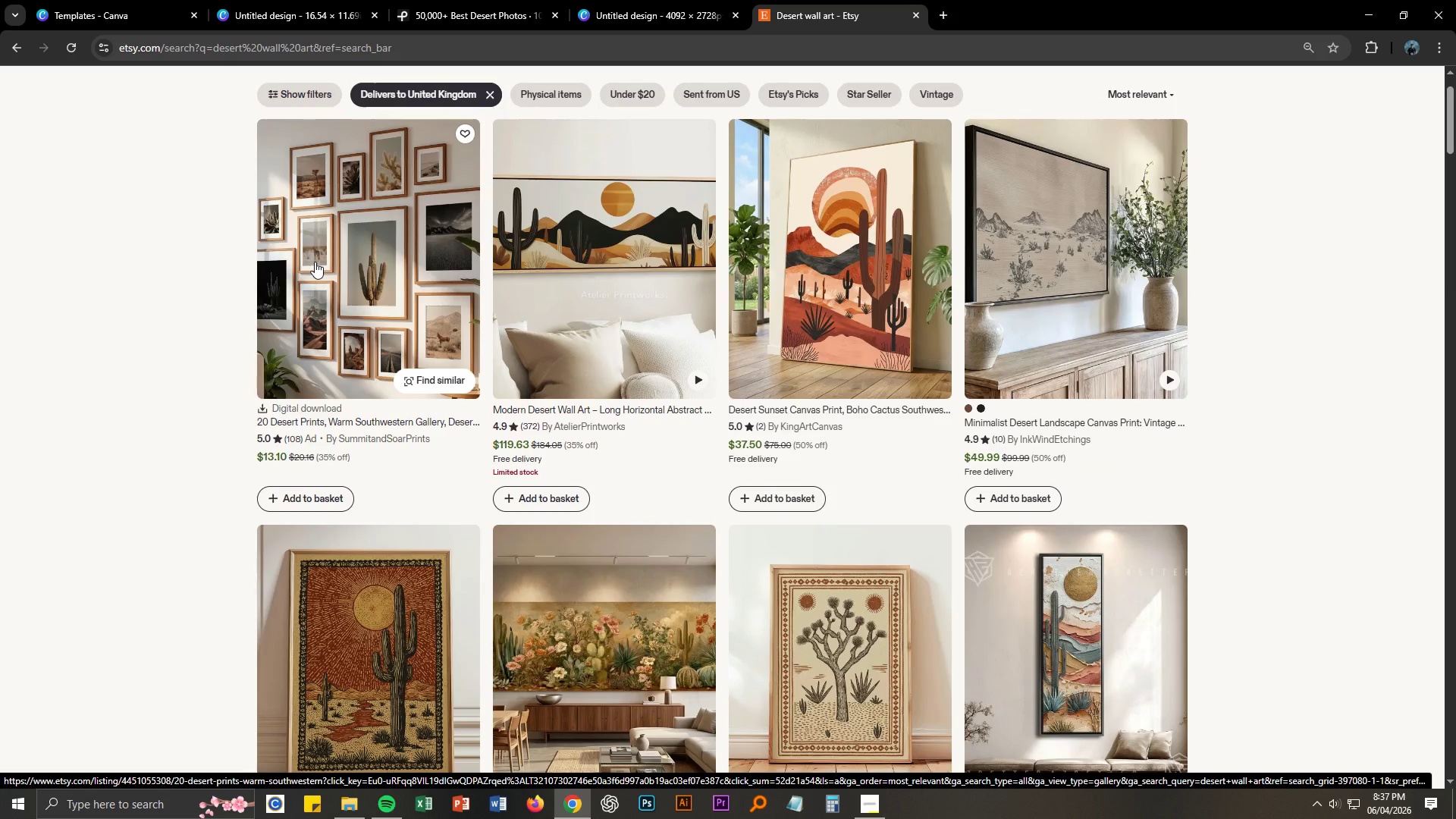 
scroll: coordinate [719, 276], scroll_direction: down, amount: 23.0
 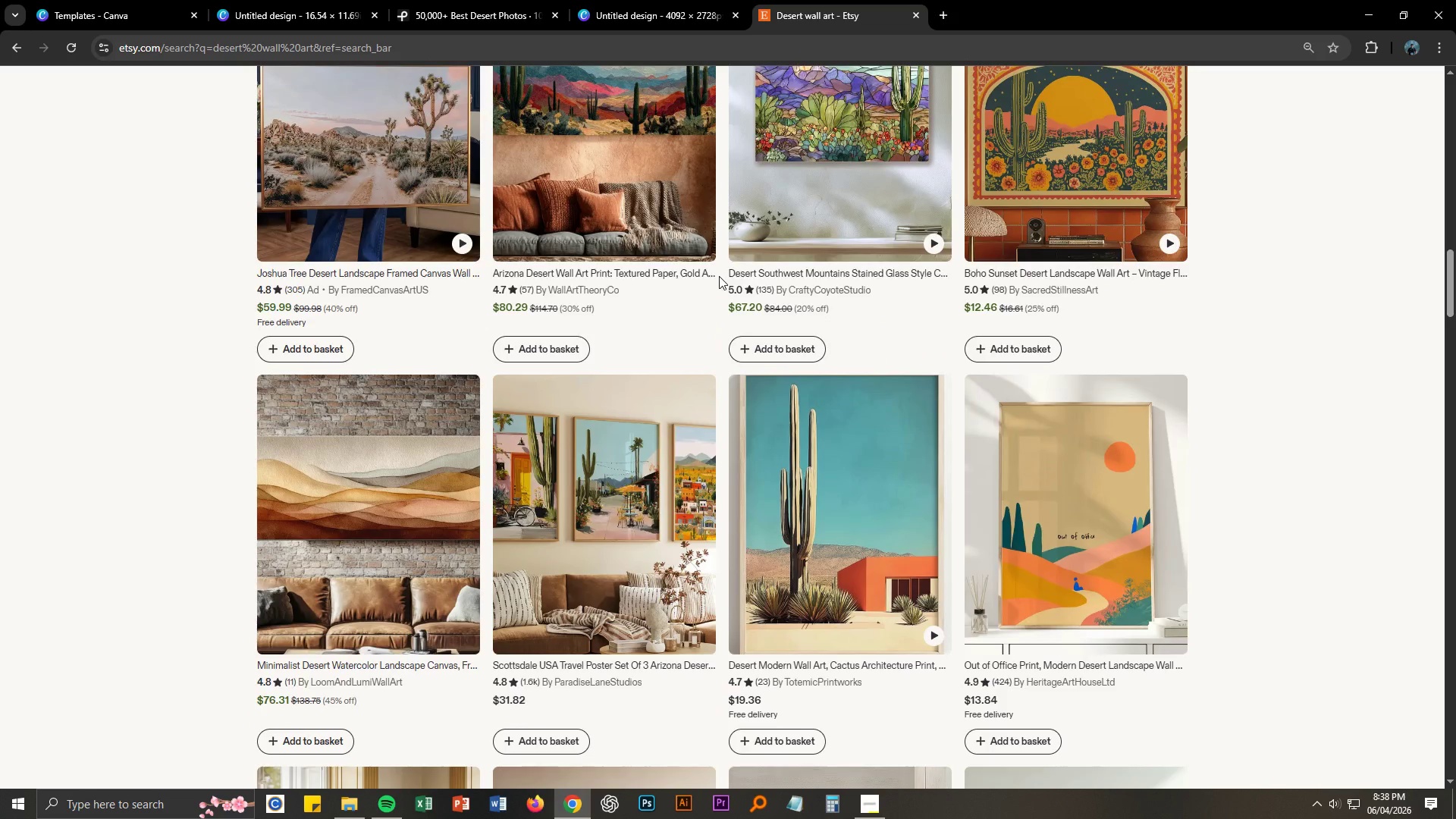 
left_click([662, 1])
 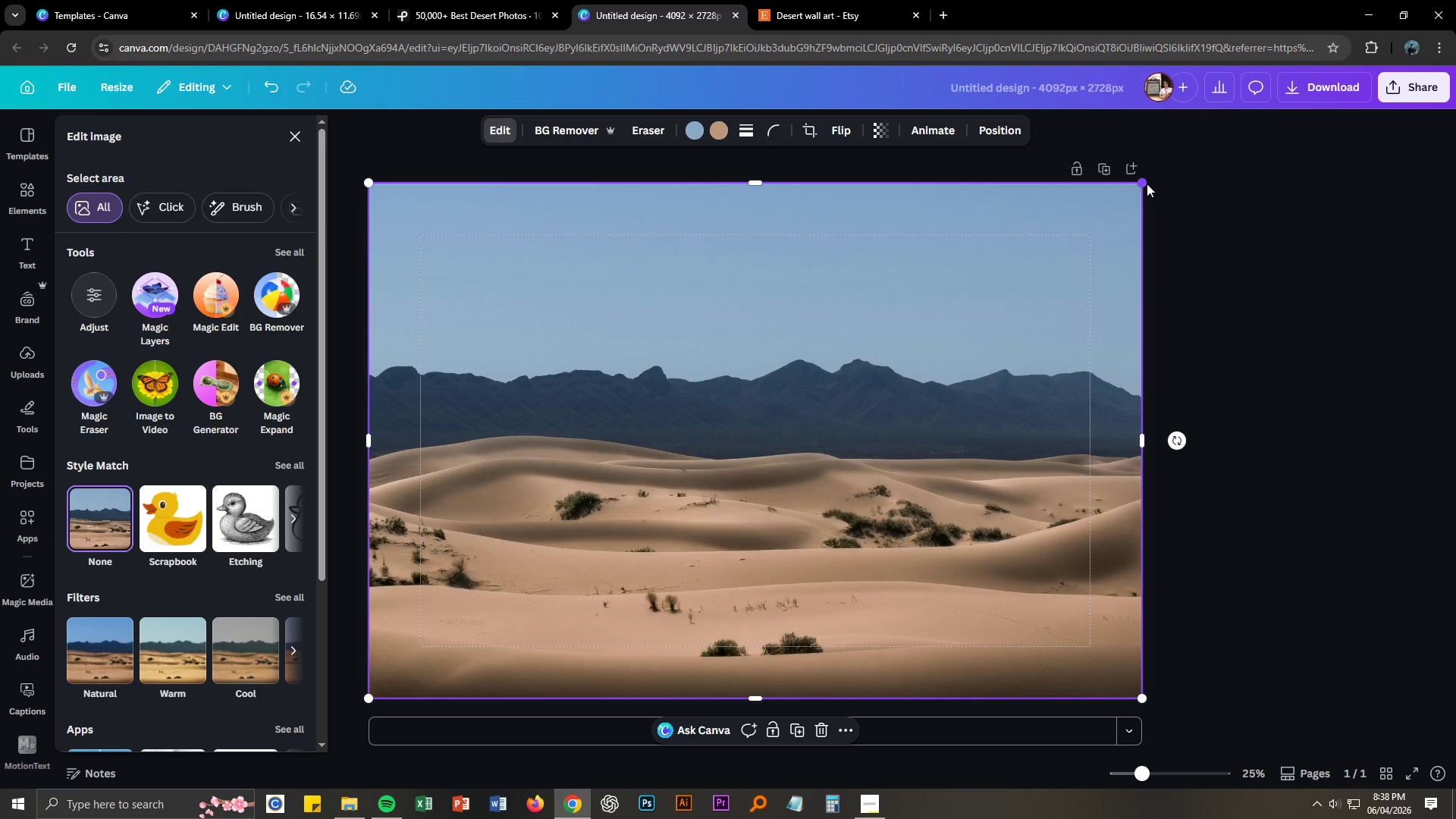 
left_click_drag(start_coordinate=[1138, 182], to_coordinate=[1095, 229])
 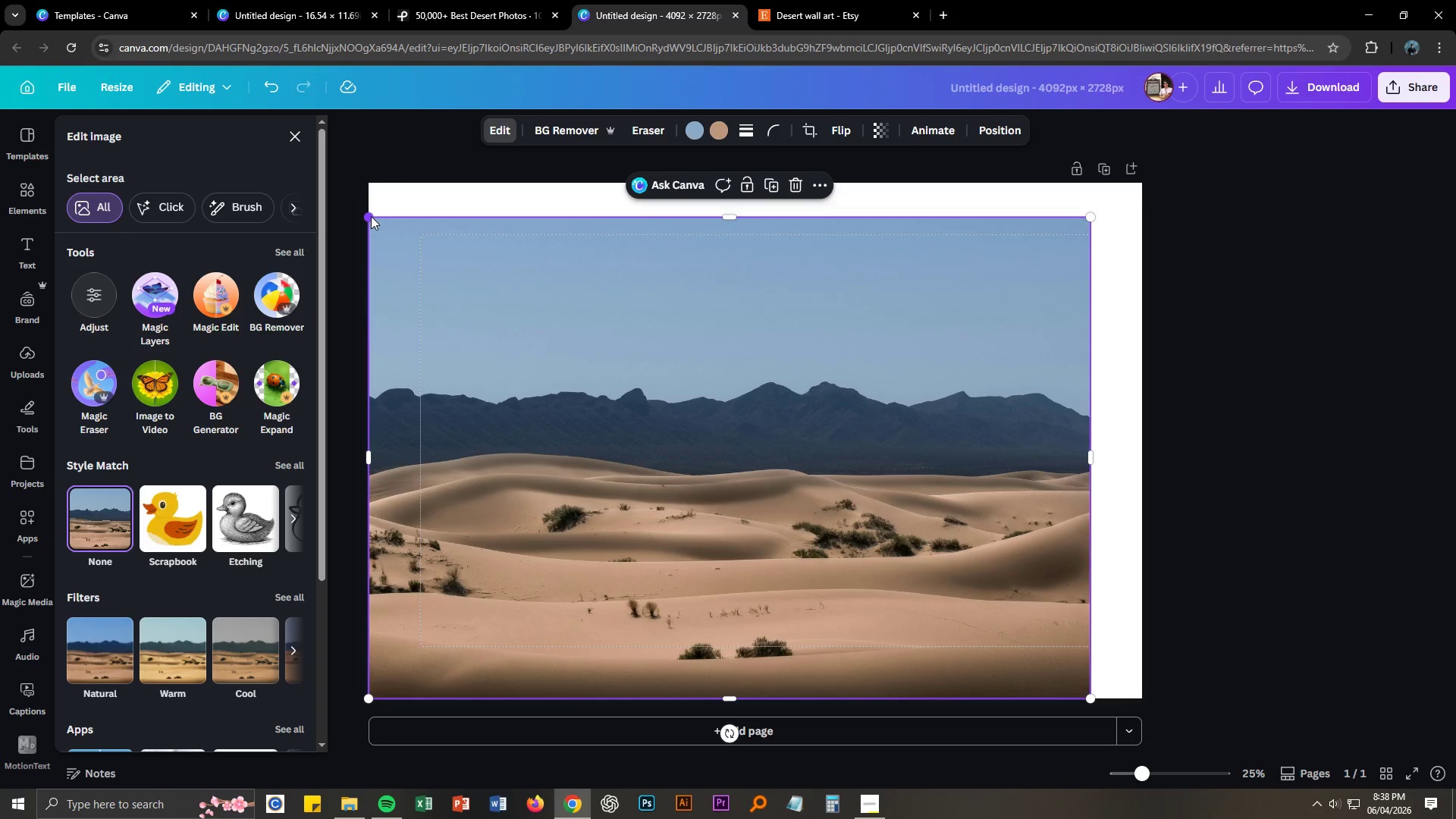 
left_click_drag(start_coordinate=[370, 216], to_coordinate=[428, 237])
 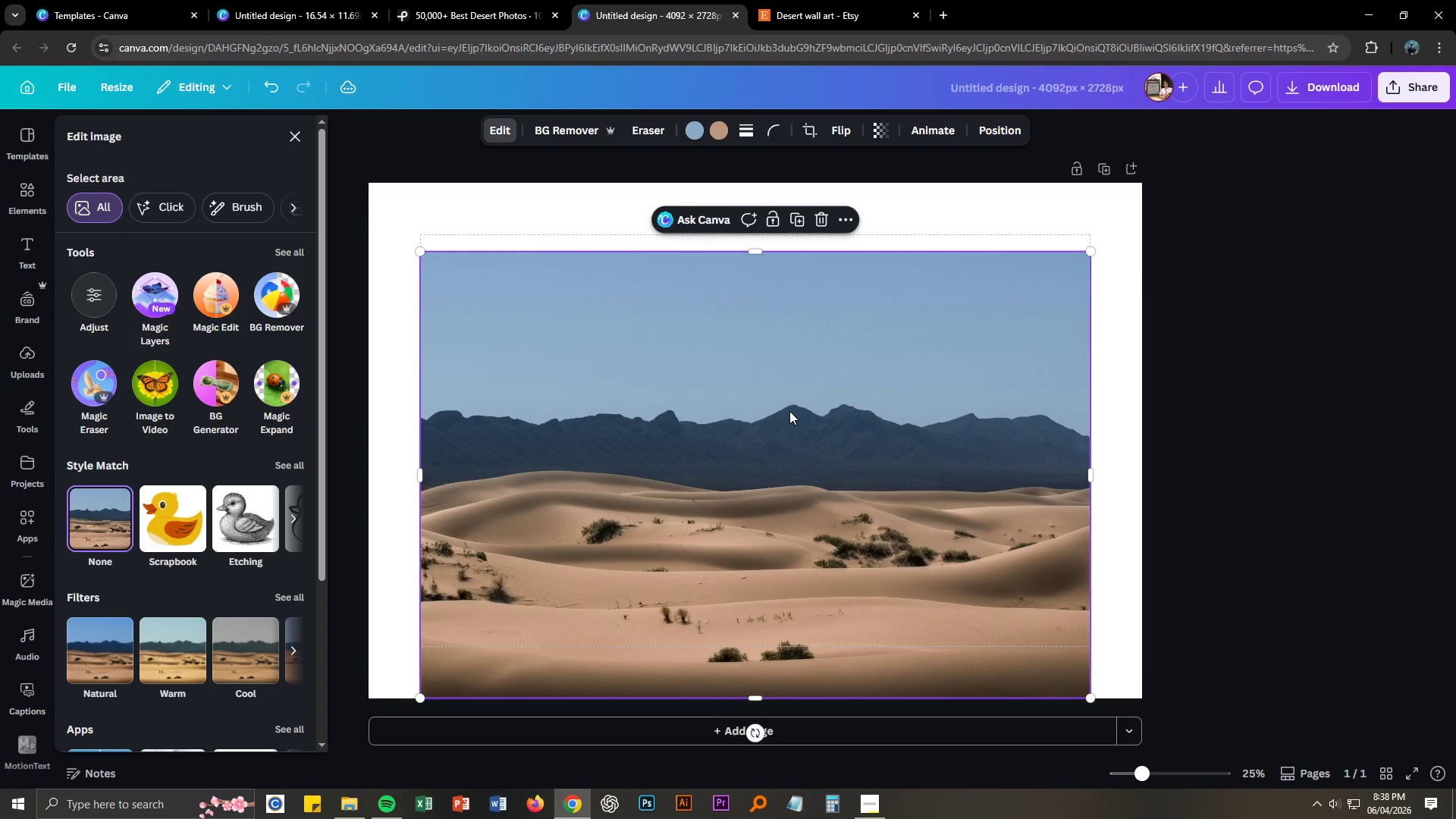 
left_click_drag(start_coordinate=[789, 411], to_coordinate=[794, 397])
 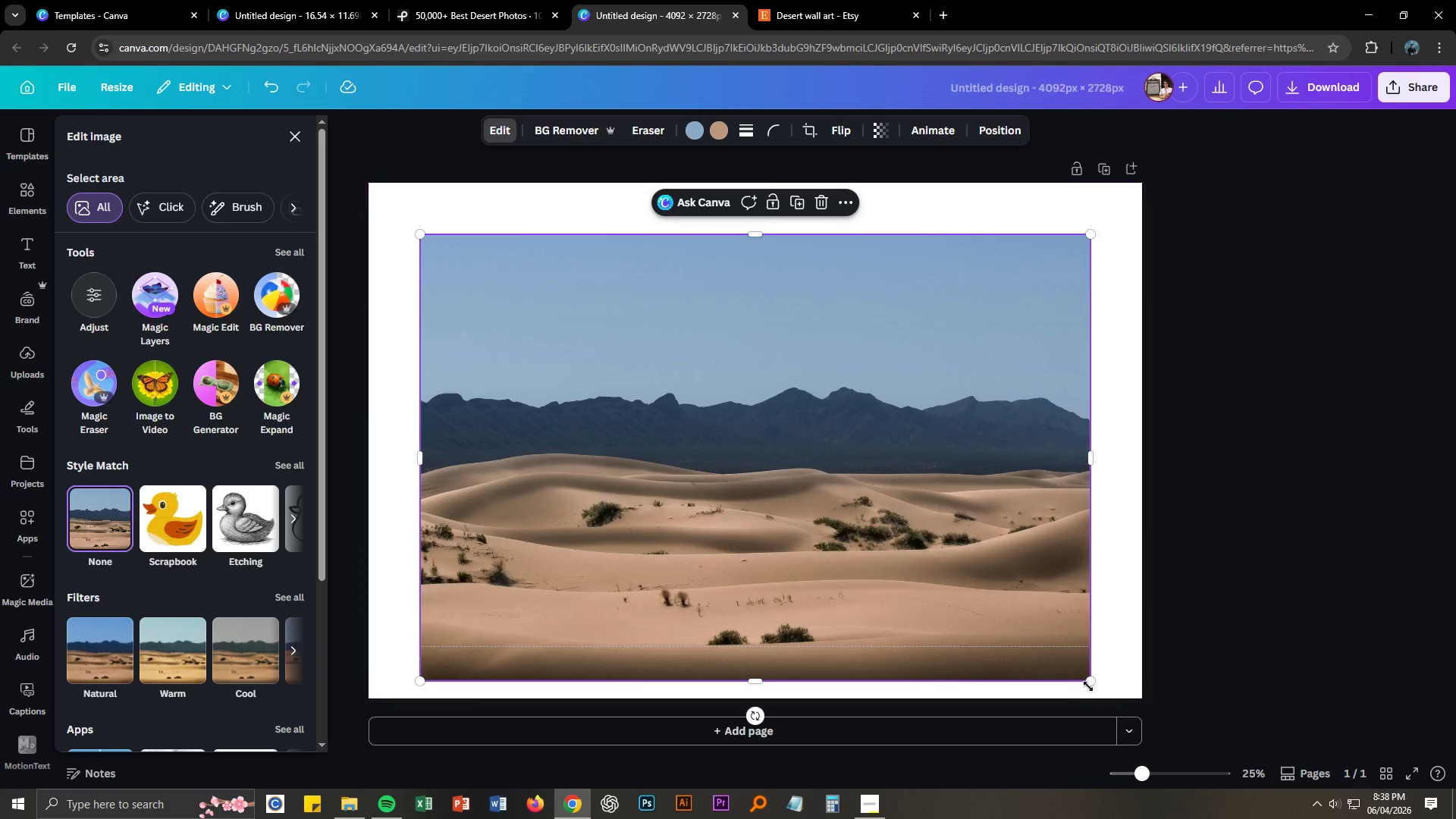 
left_click_drag(start_coordinate=[1089, 680], to_coordinate=[1052, 620])
 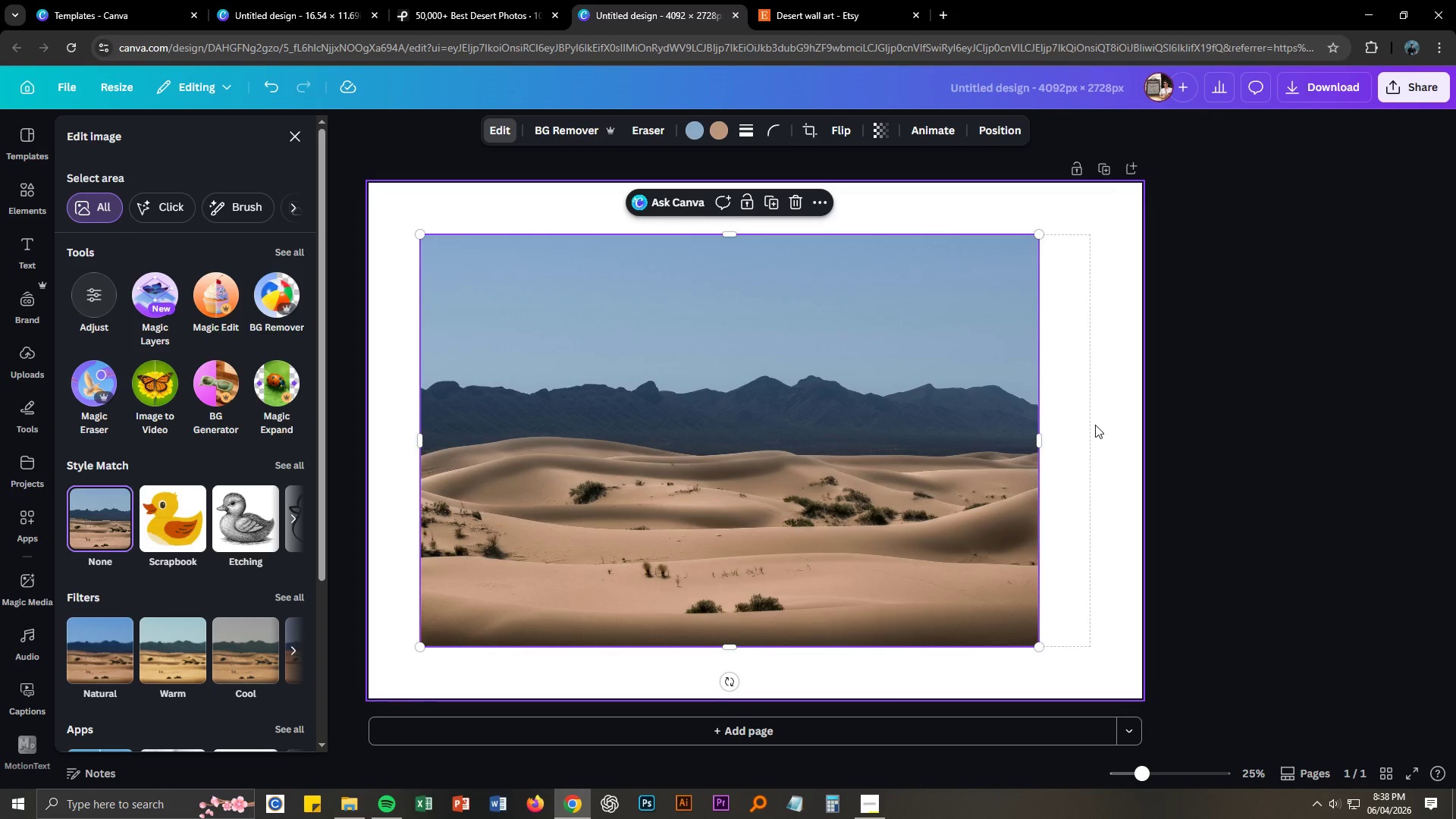 
wait(9.11)
 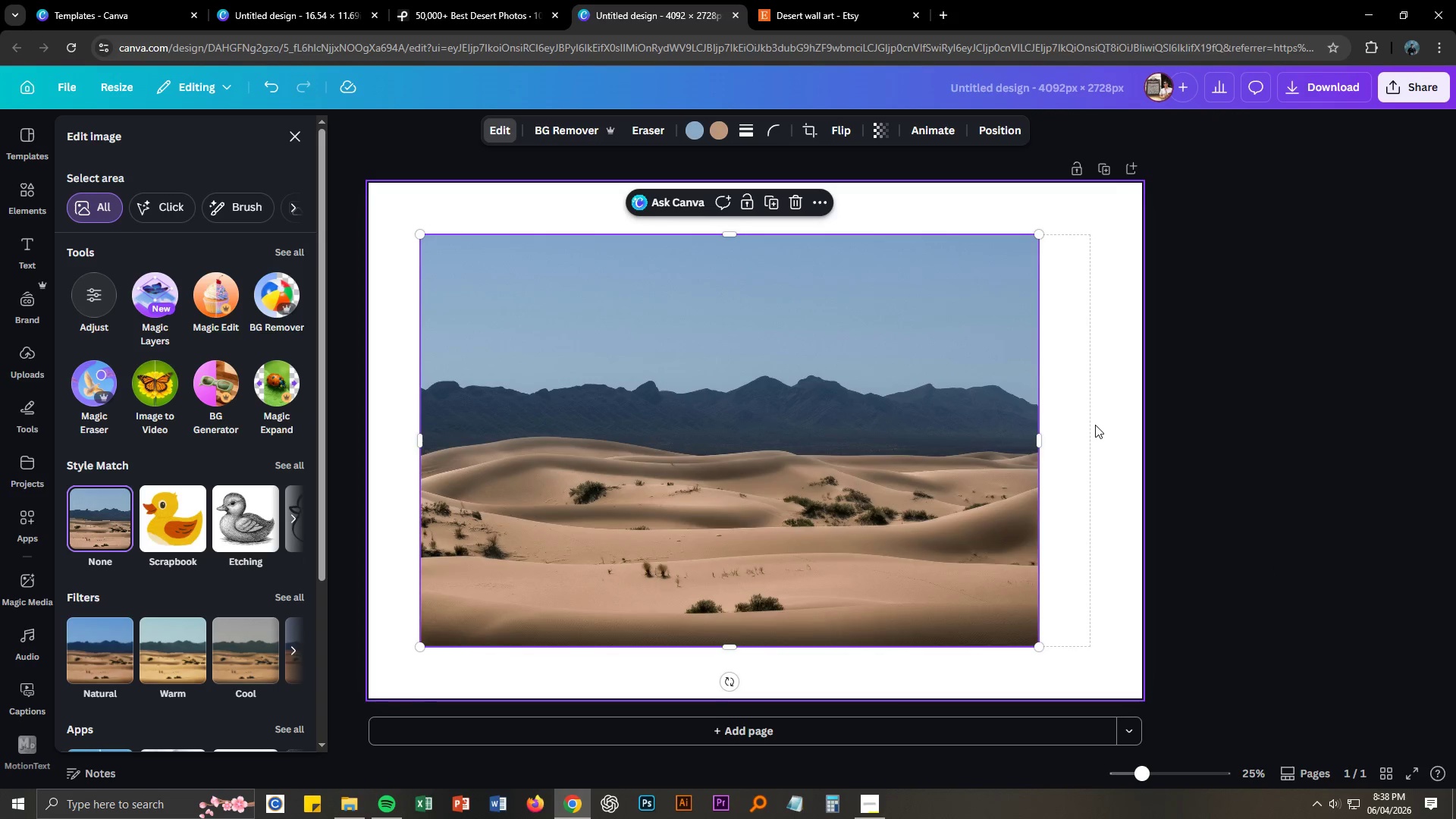 
left_click([72, 86])
 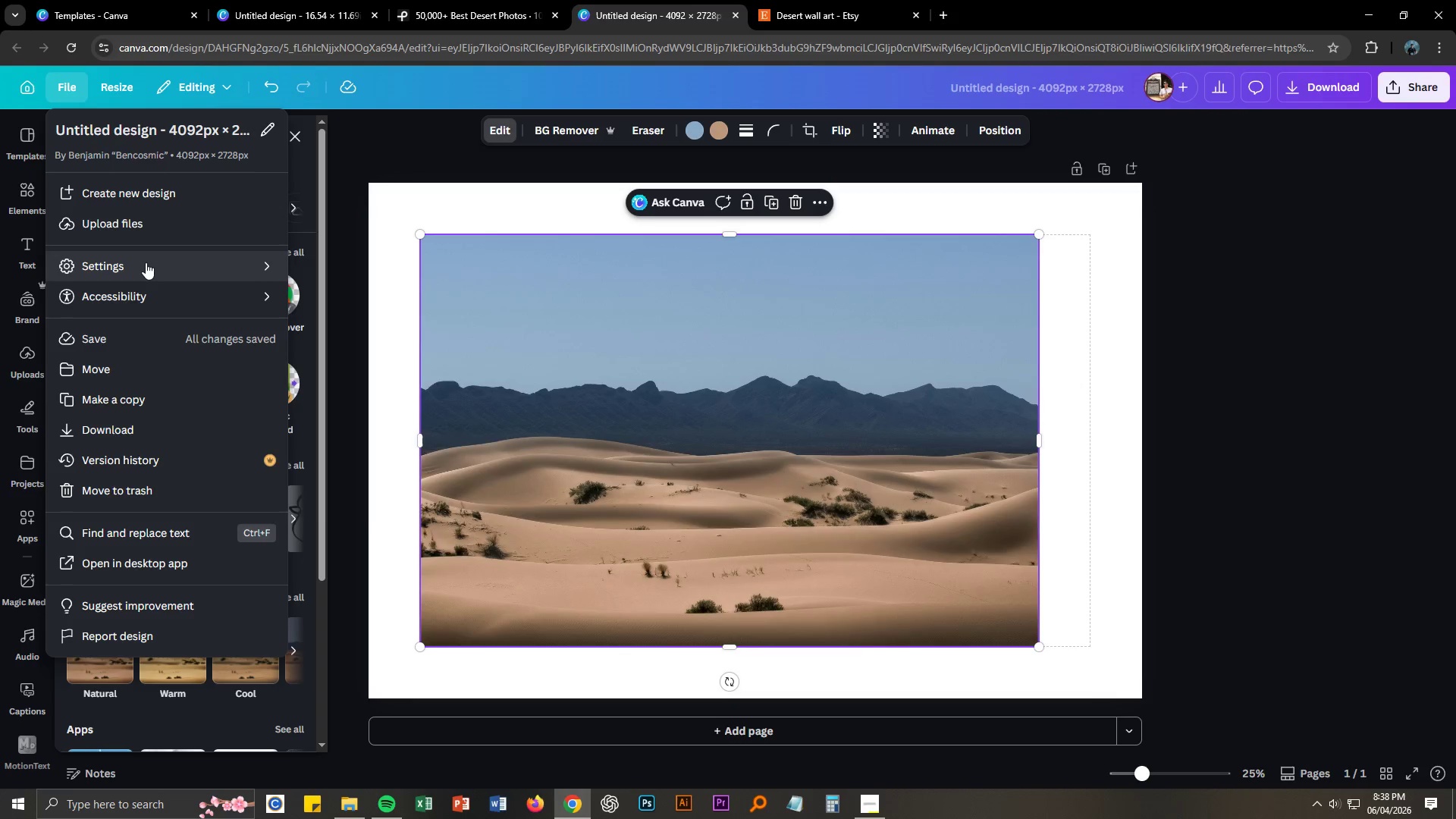 
left_click([149, 276])
 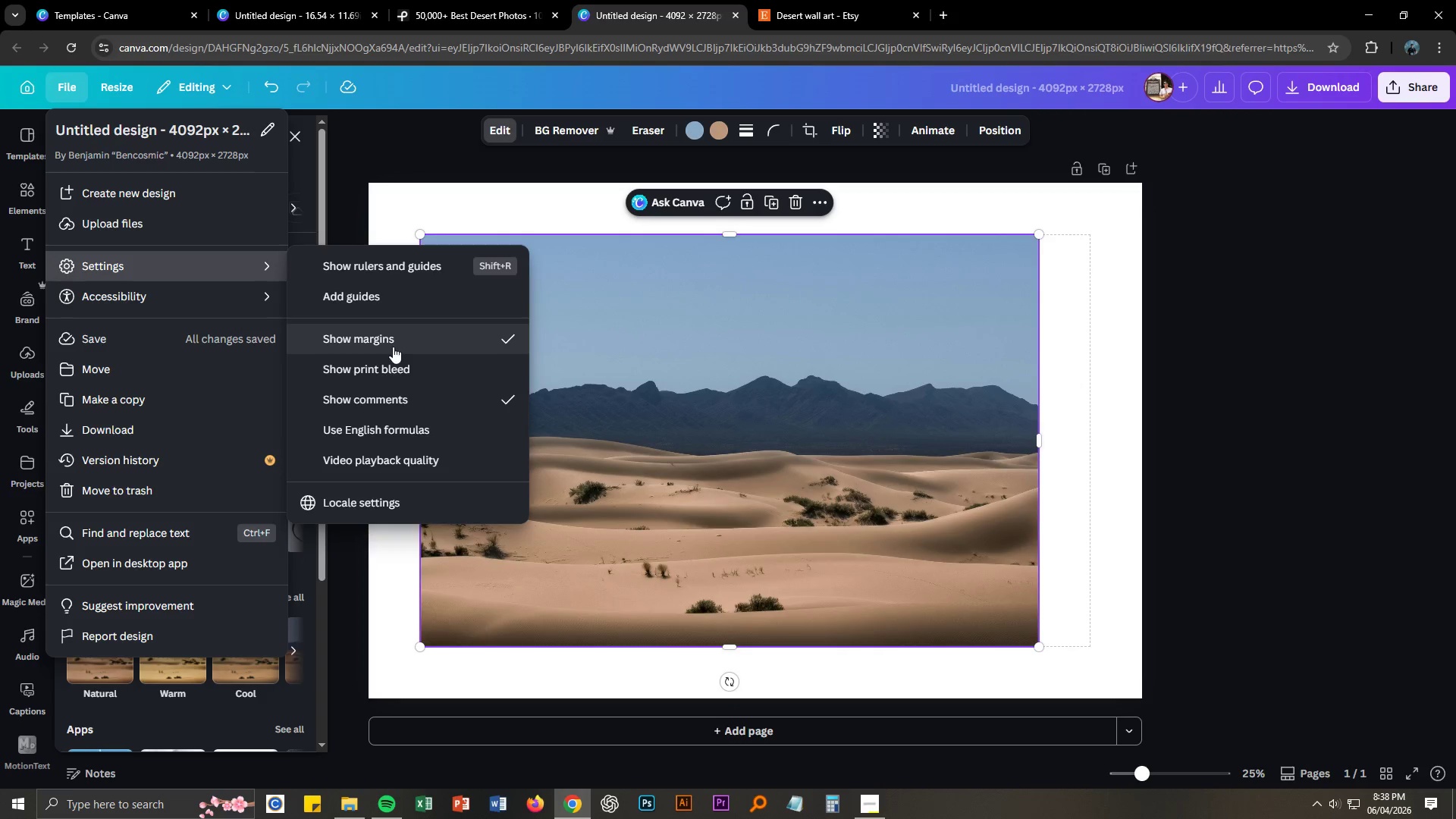 
left_click([392, 340])
 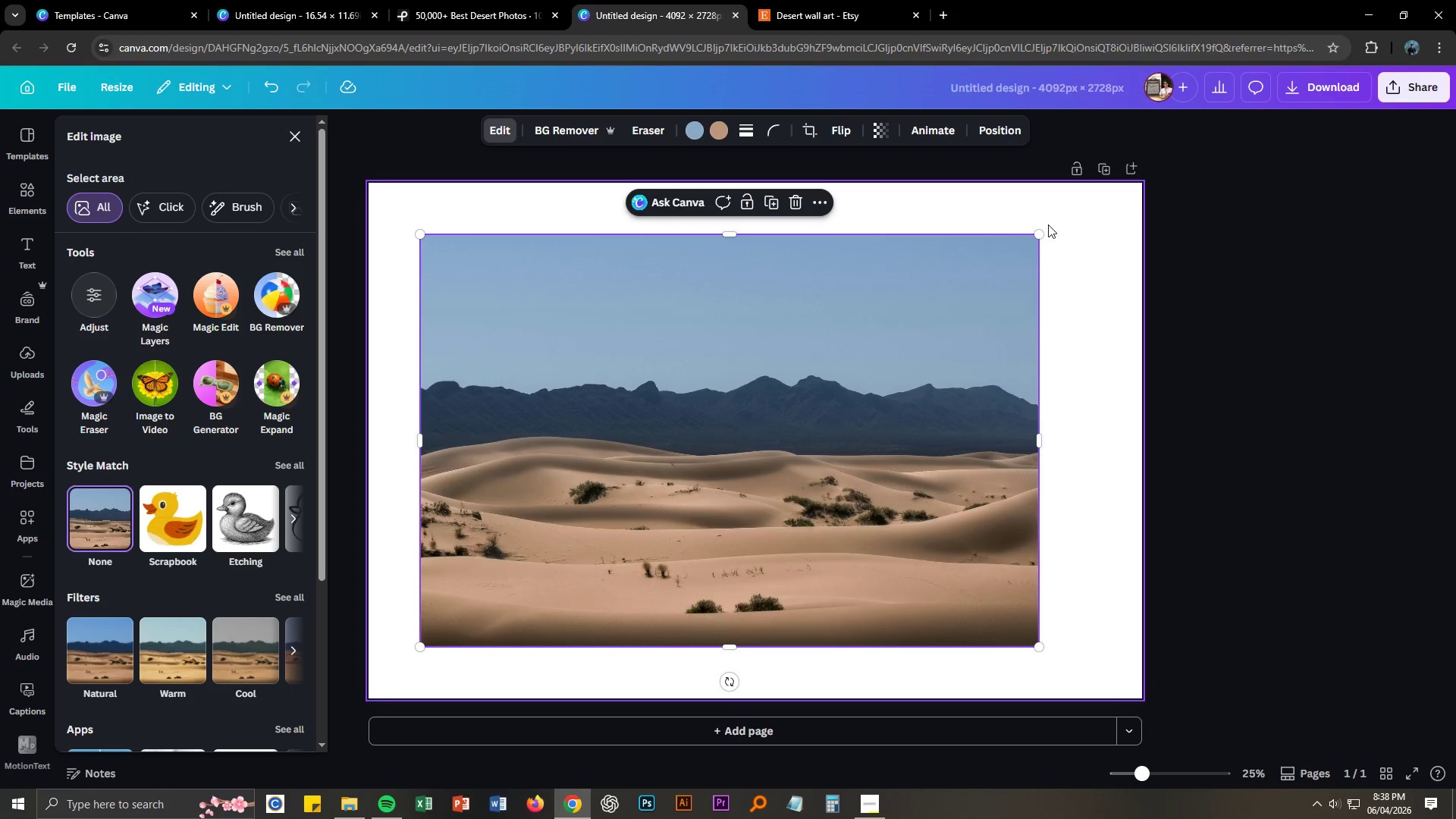 
left_click_drag(start_coordinate=[1041, 235], to_coordinate=[1150, 178])
 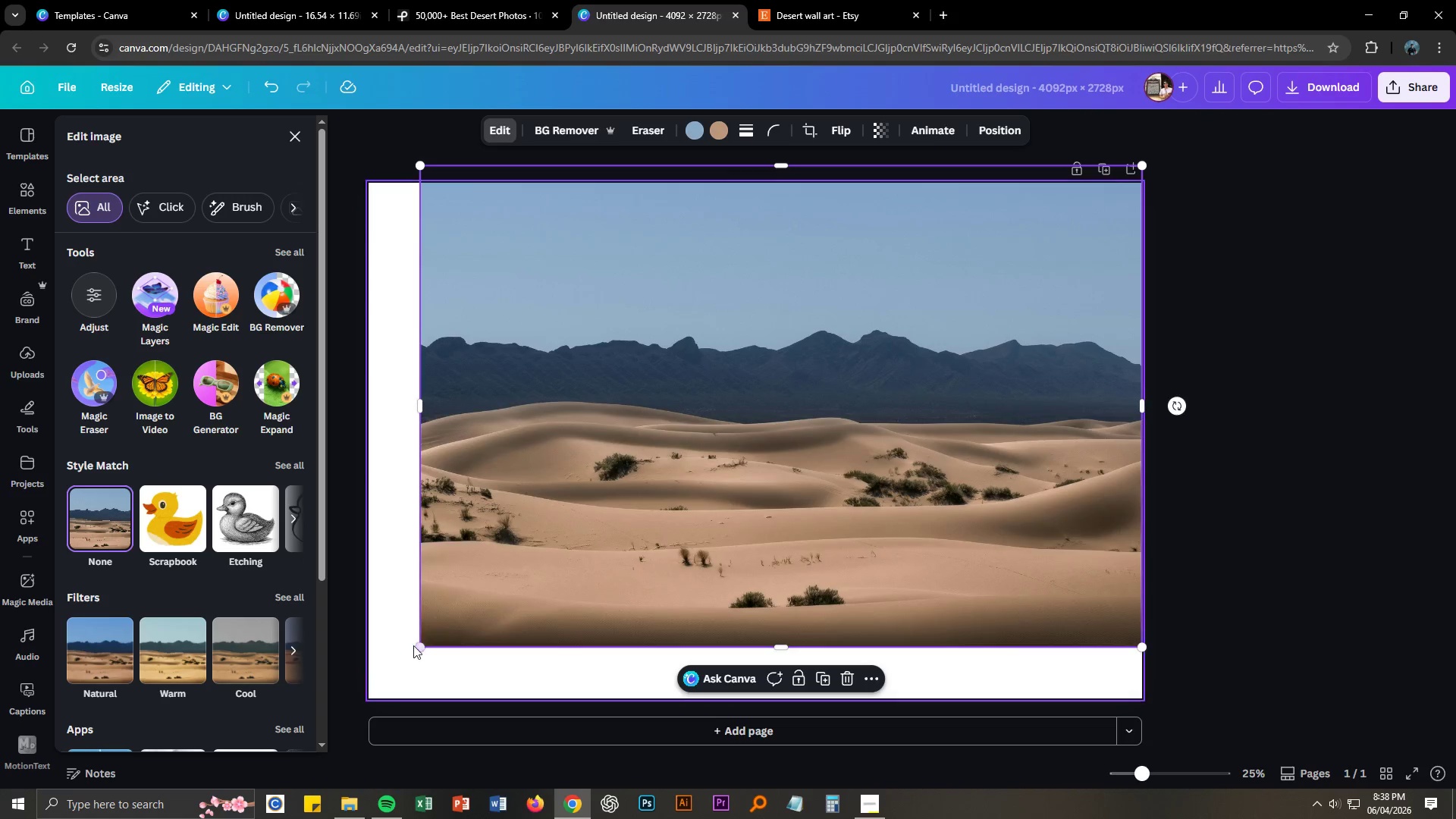 
left_click_drag(start_coordinate=[420, 648], to_coordinate=[347, 704])
 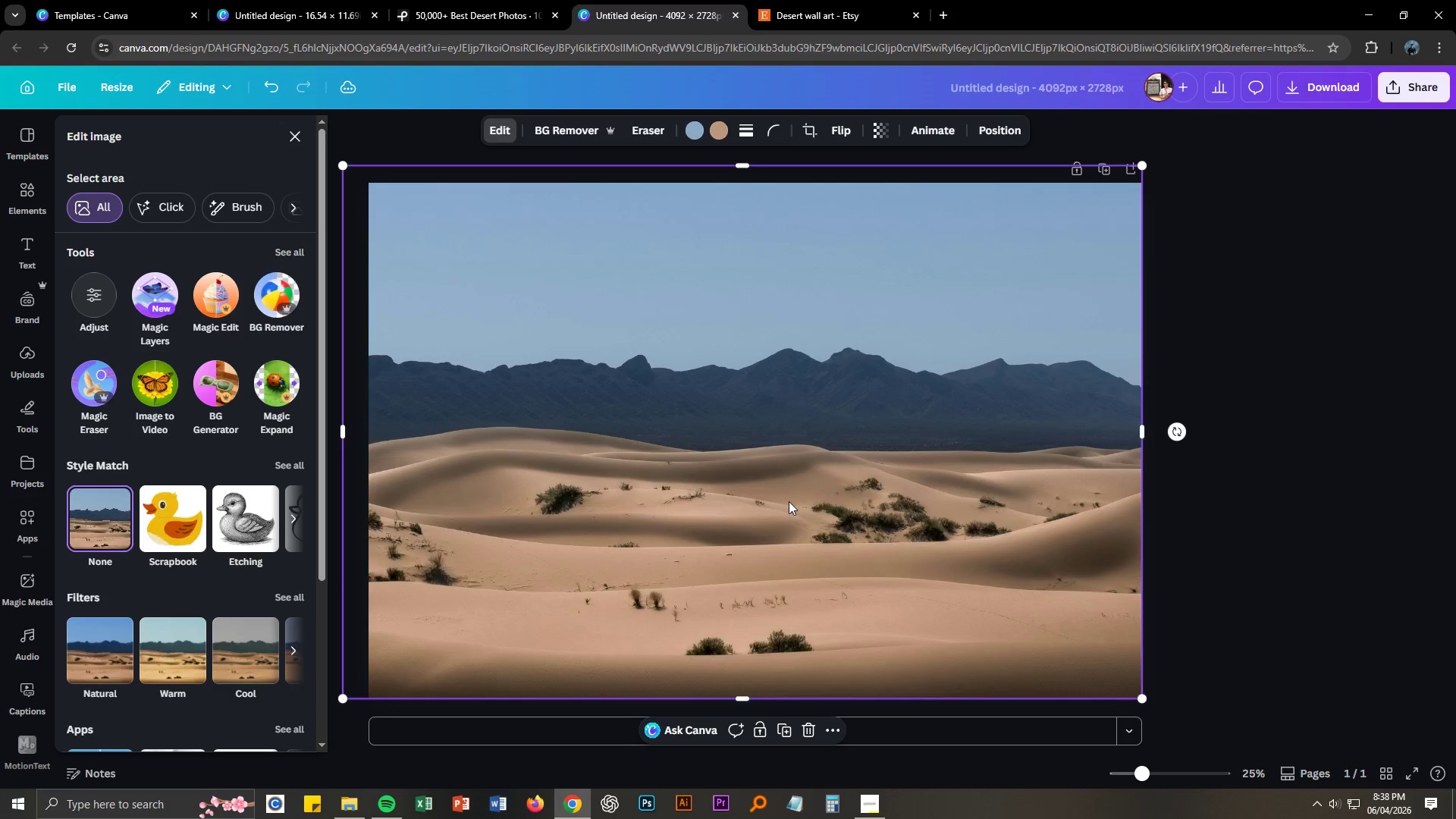 
left_click_drag(start_coordinate=[789, 499], to_coordinate=[800, 508])
 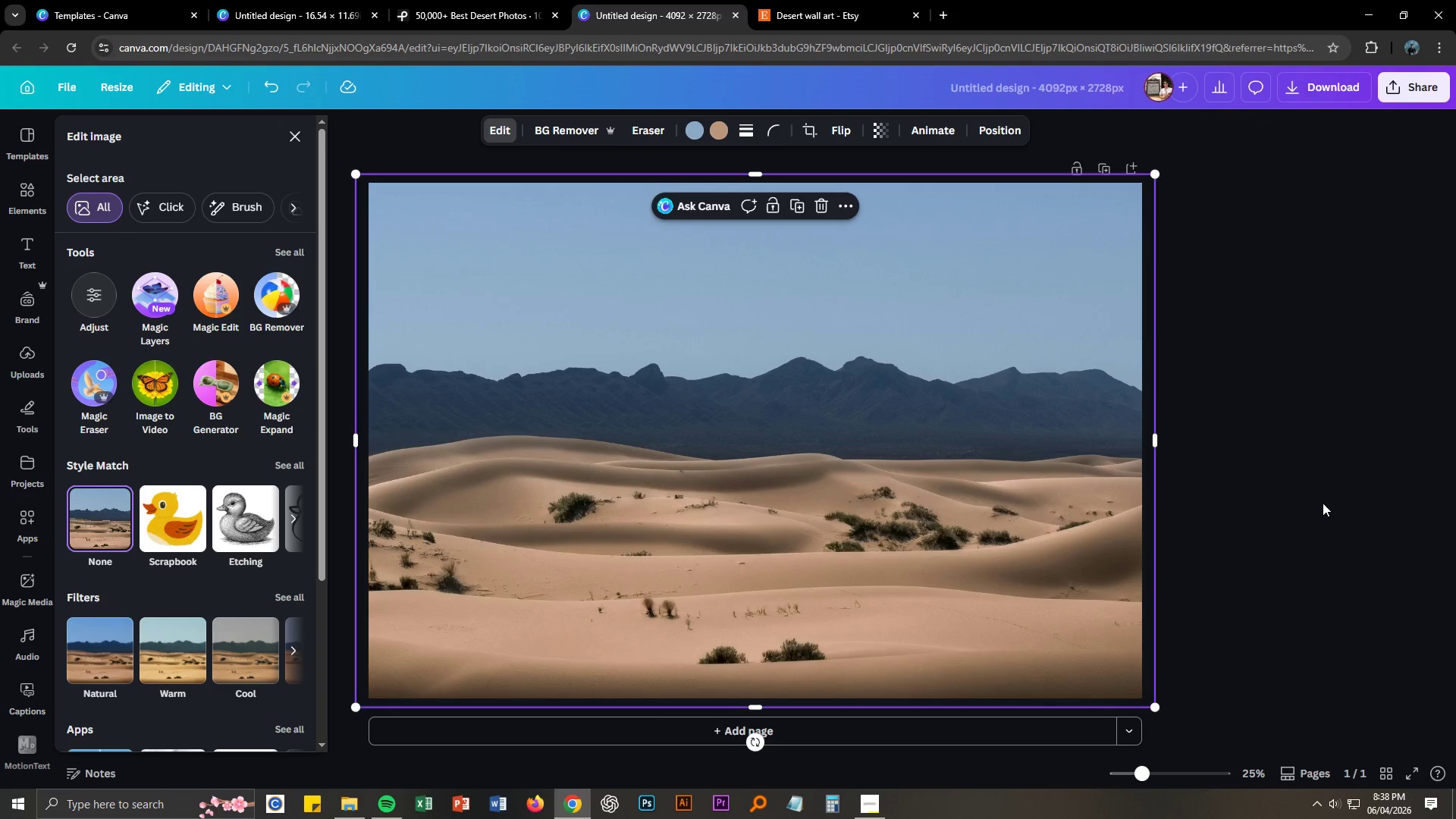 
left_click([1323, 503])
 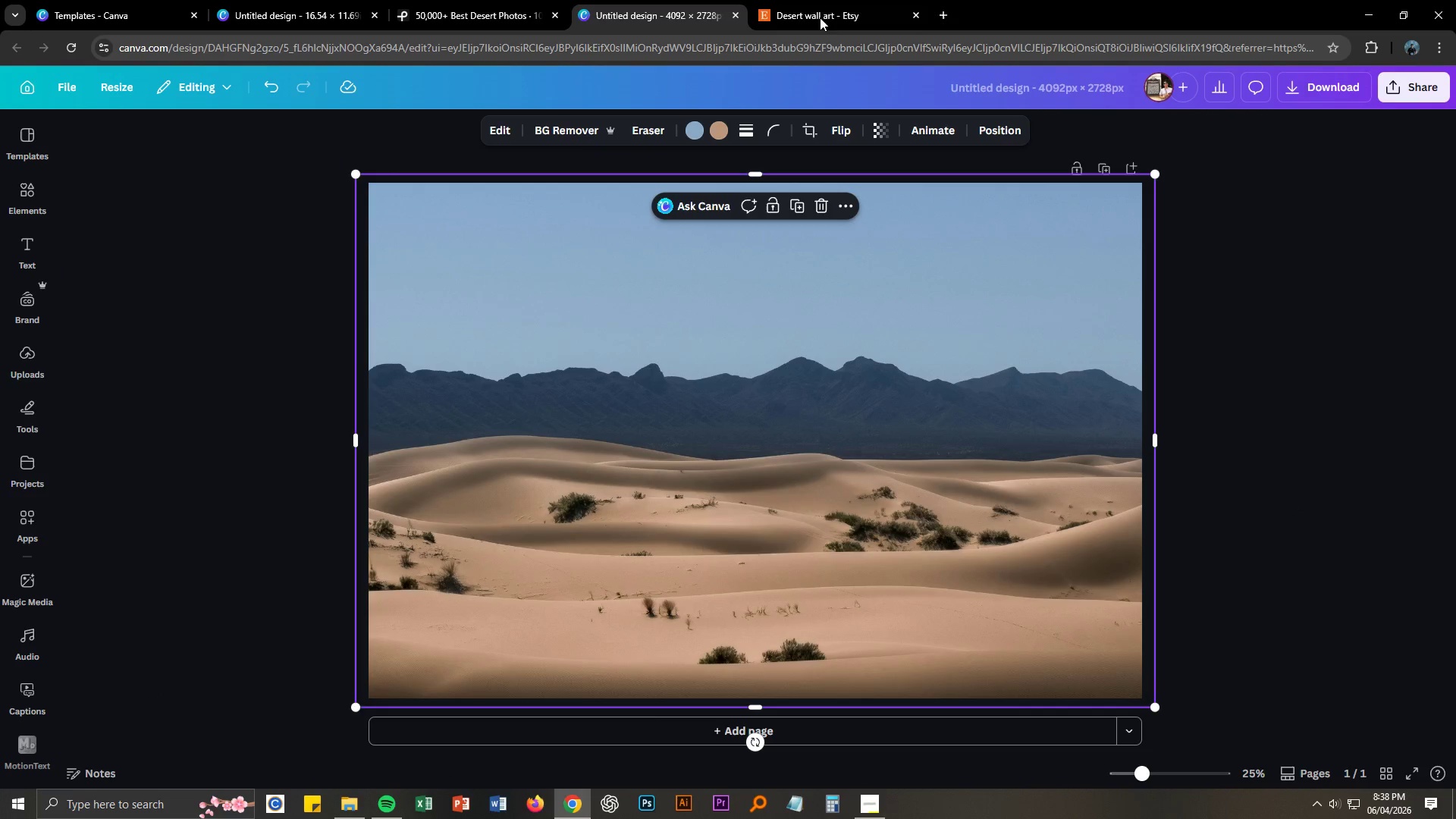 
left_click([811, 8])
 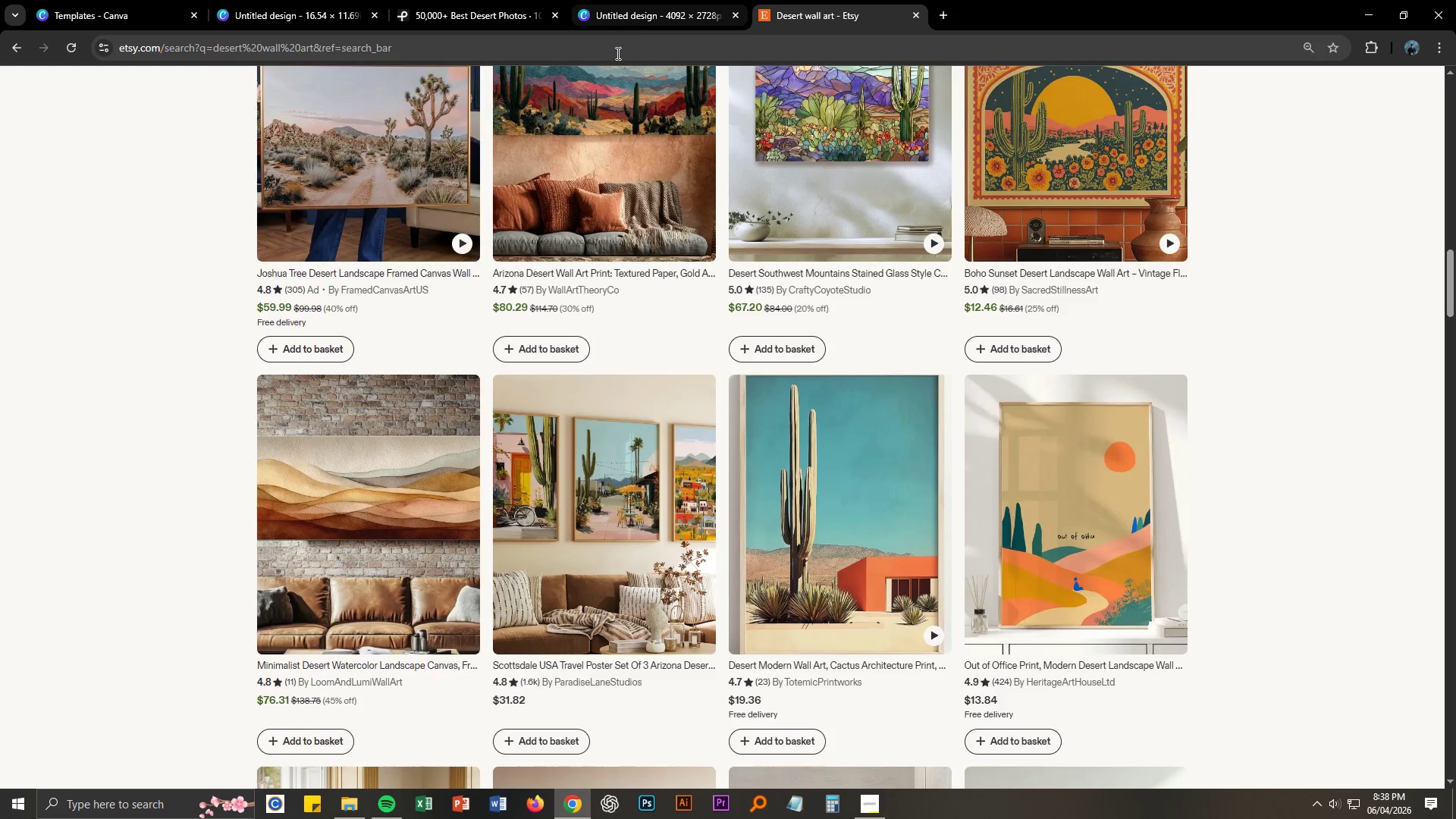 
scroll: coordinate [456, 335], scroll_direction: down, amount: 10.0
 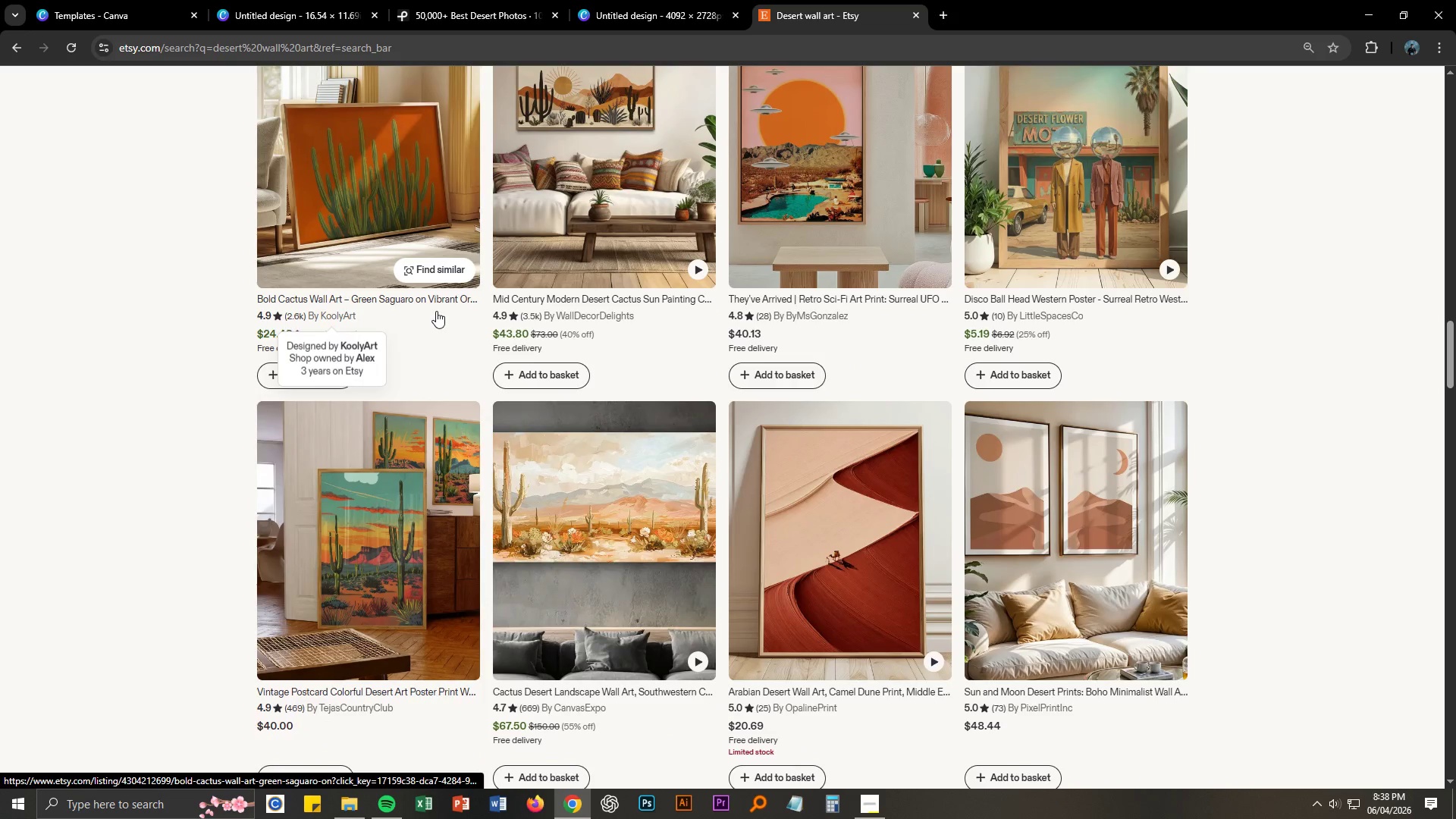 
left_click([497, 0])
 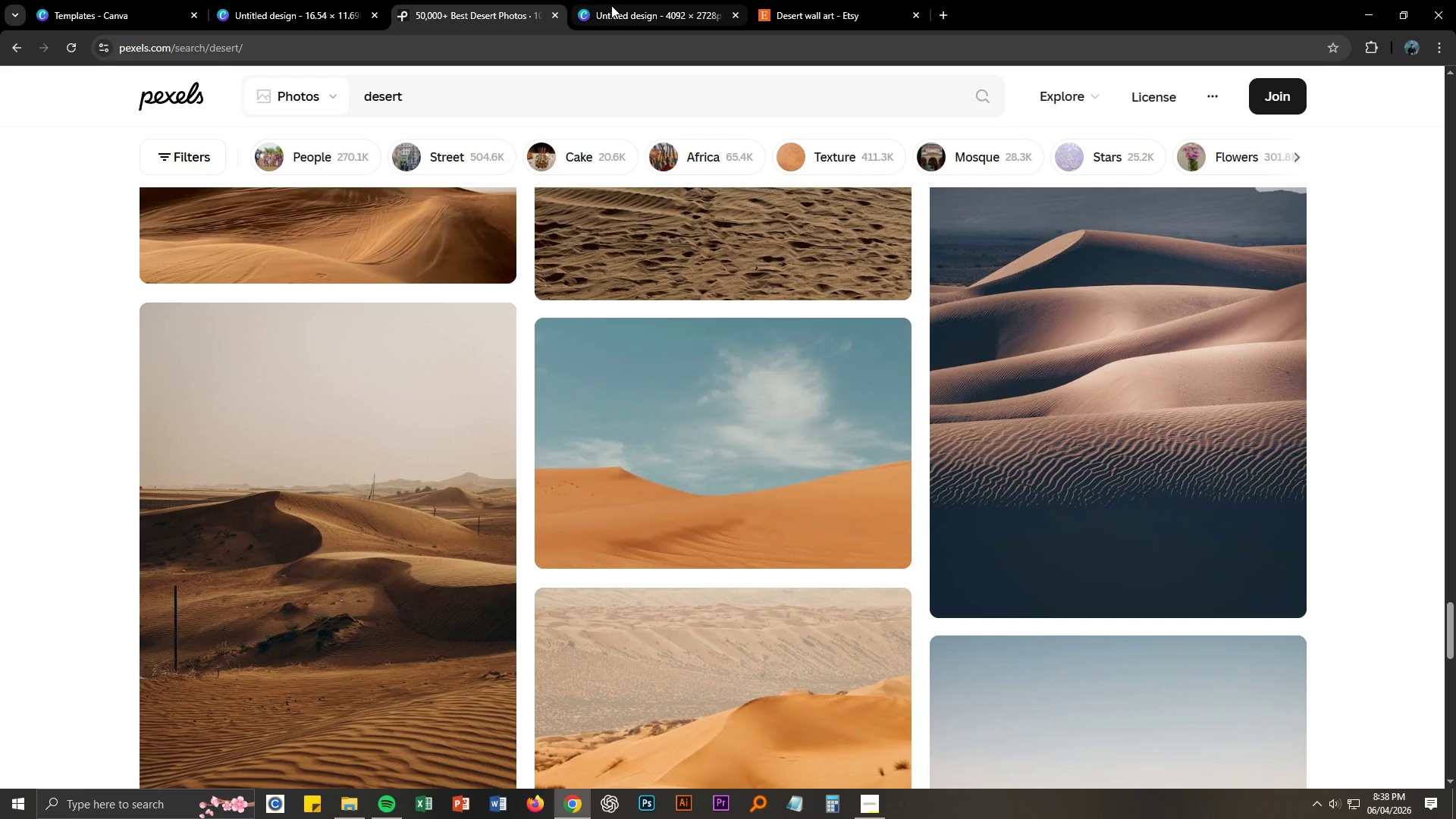 
scroll: coordinate [381, 371], scroll_direction: down, amount: 4.0
 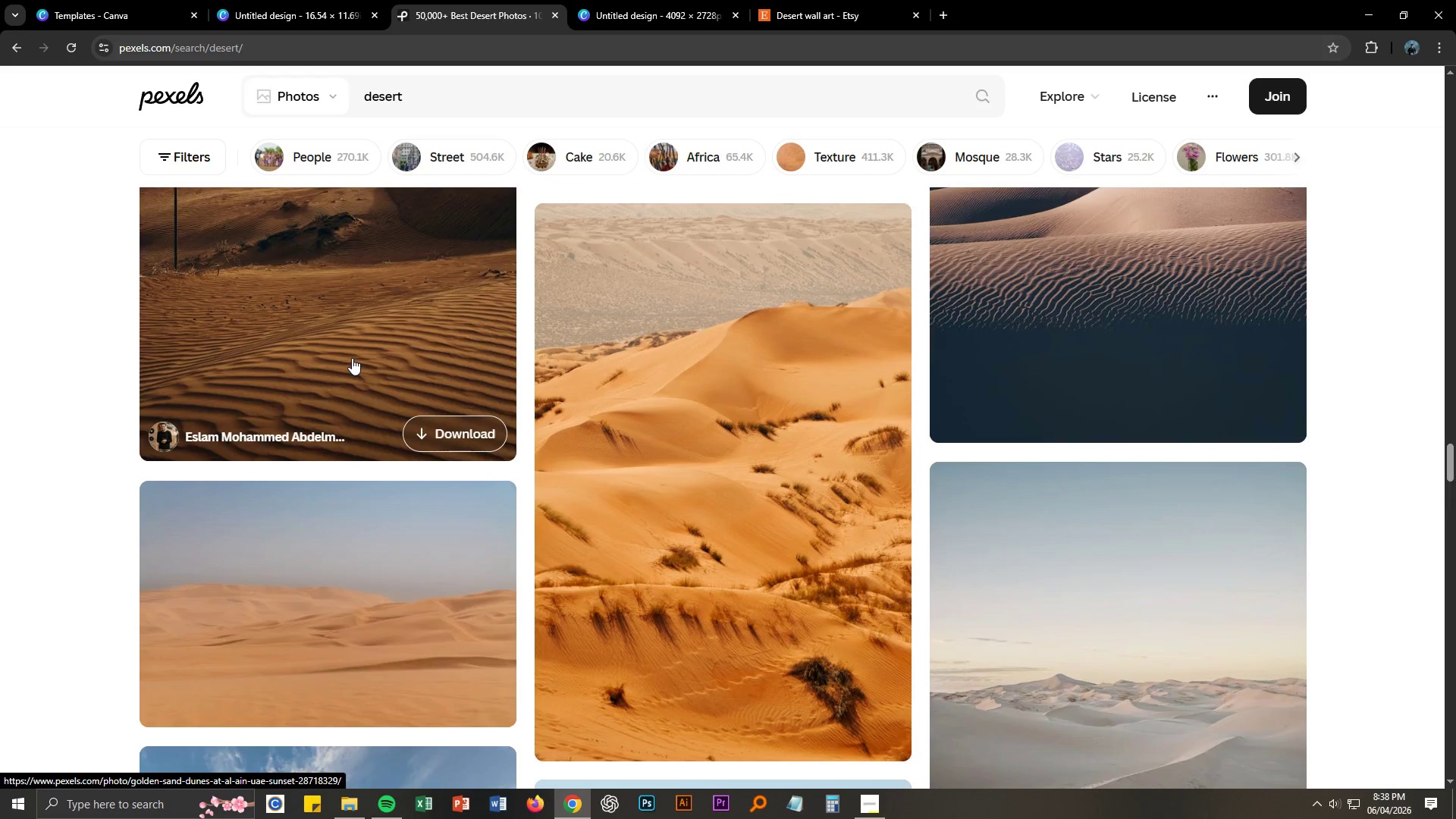 
scroll: coordinate [352, 358], scroll_direction: up, amount: 4.0
 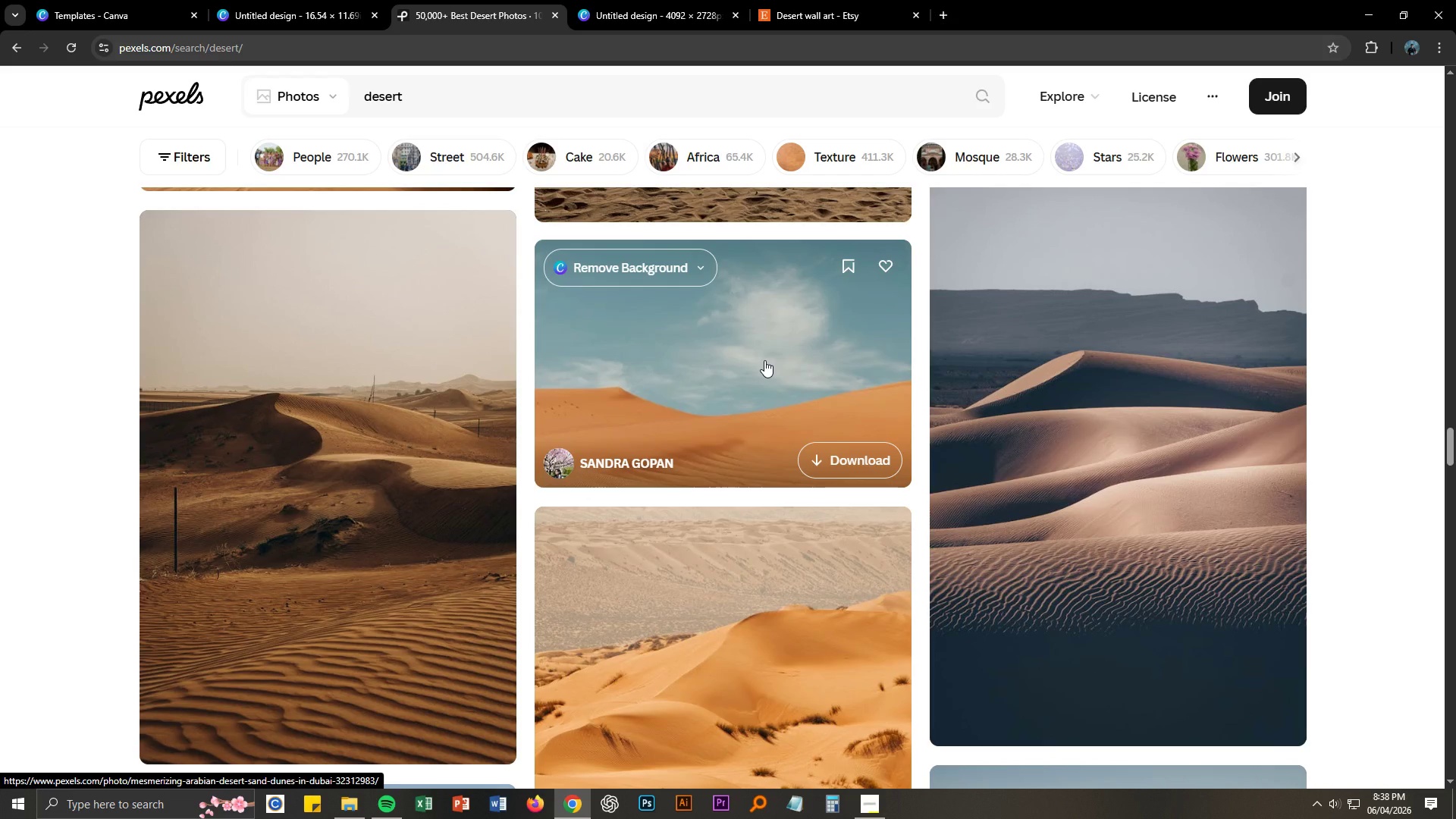 
left_click([764, 360])
 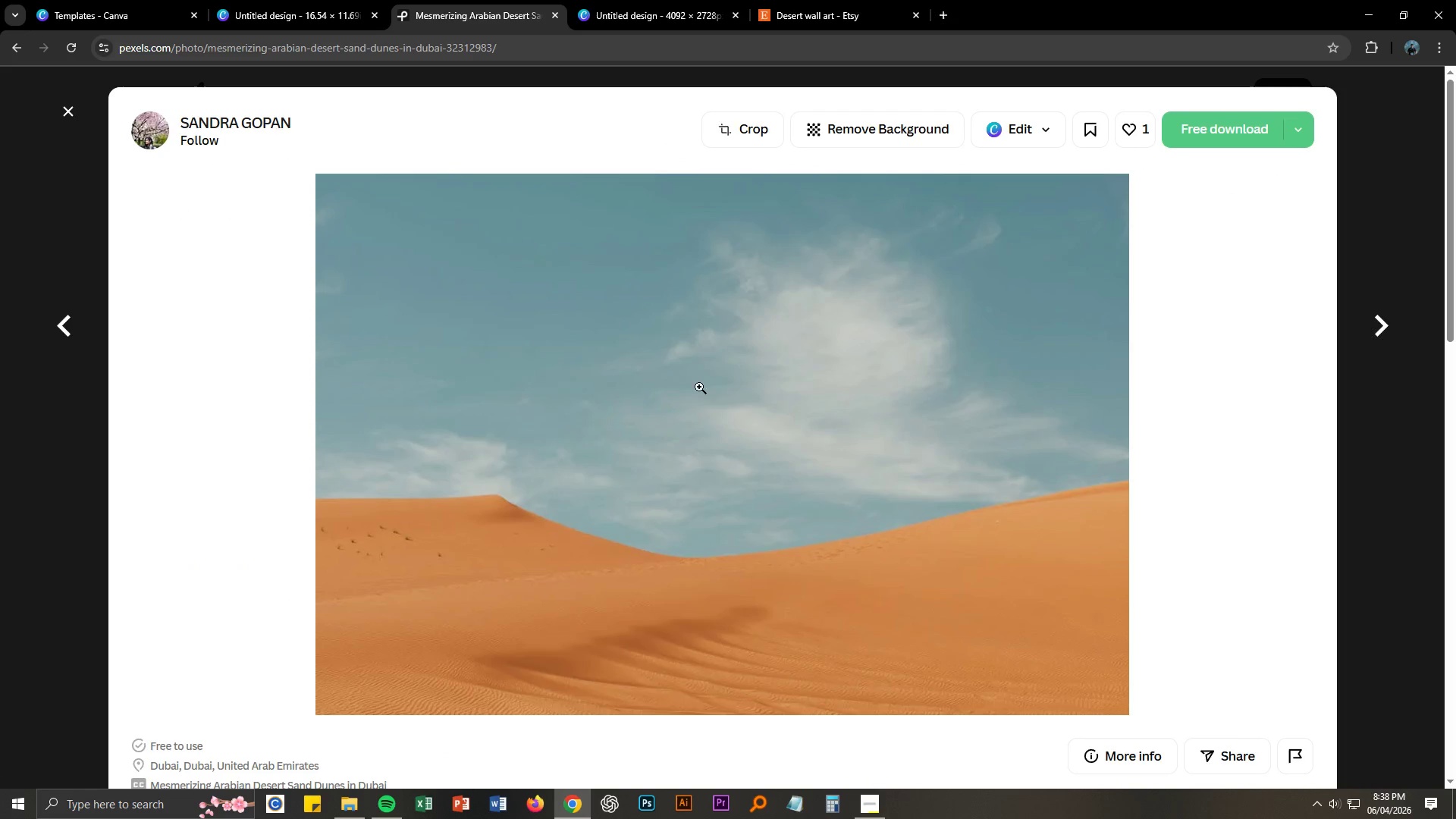 
scroll: coordinate [295, 538], scroll_direction: down, amount: 21.0
 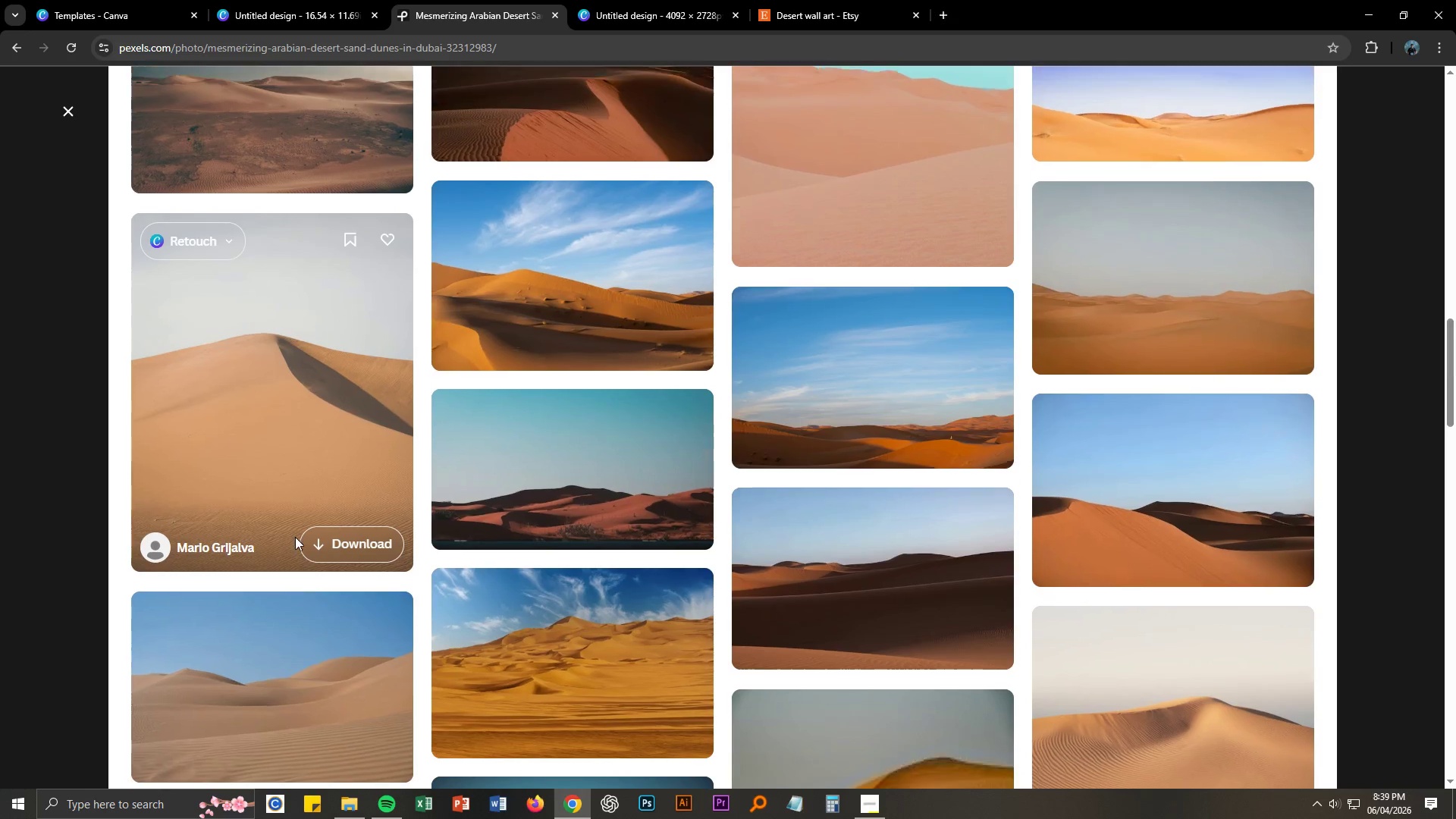 
scroll: coordinate [121, 435], scroll_direction: down, amount: 12.0
 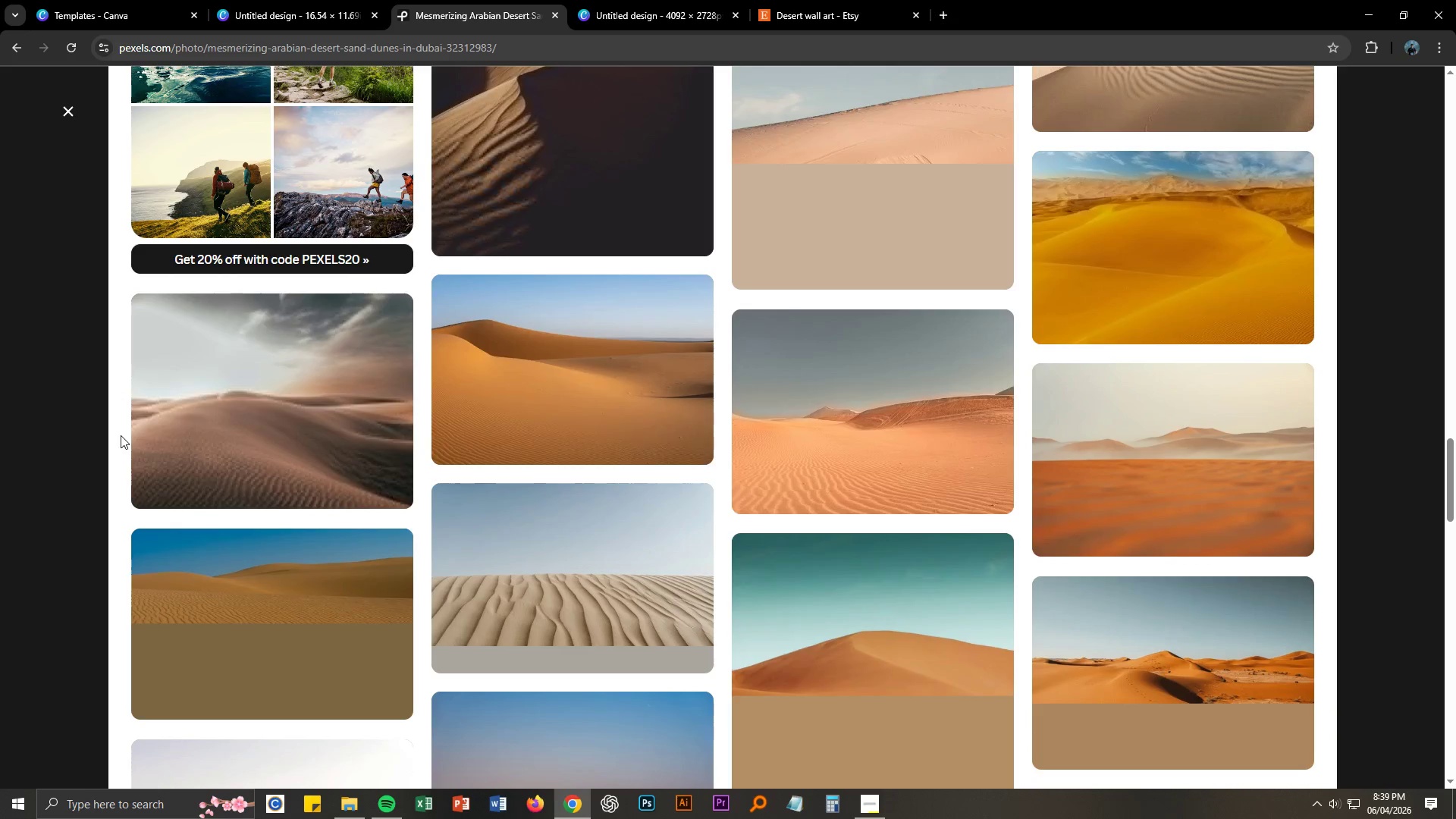 
wait(6.88)
 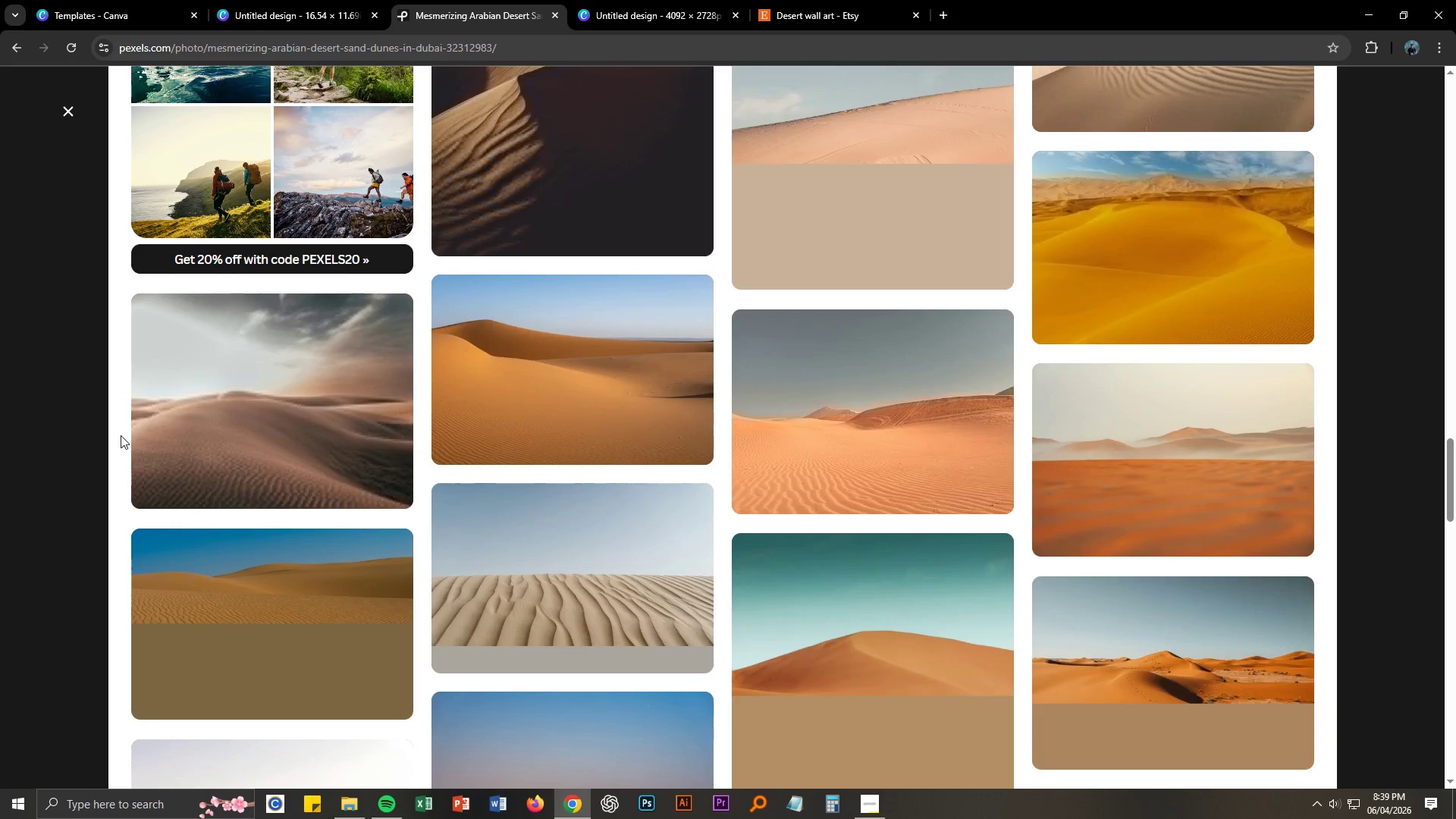 
scroll: coordinate [121, 435], scroll_direction: down, amount: 3.0
 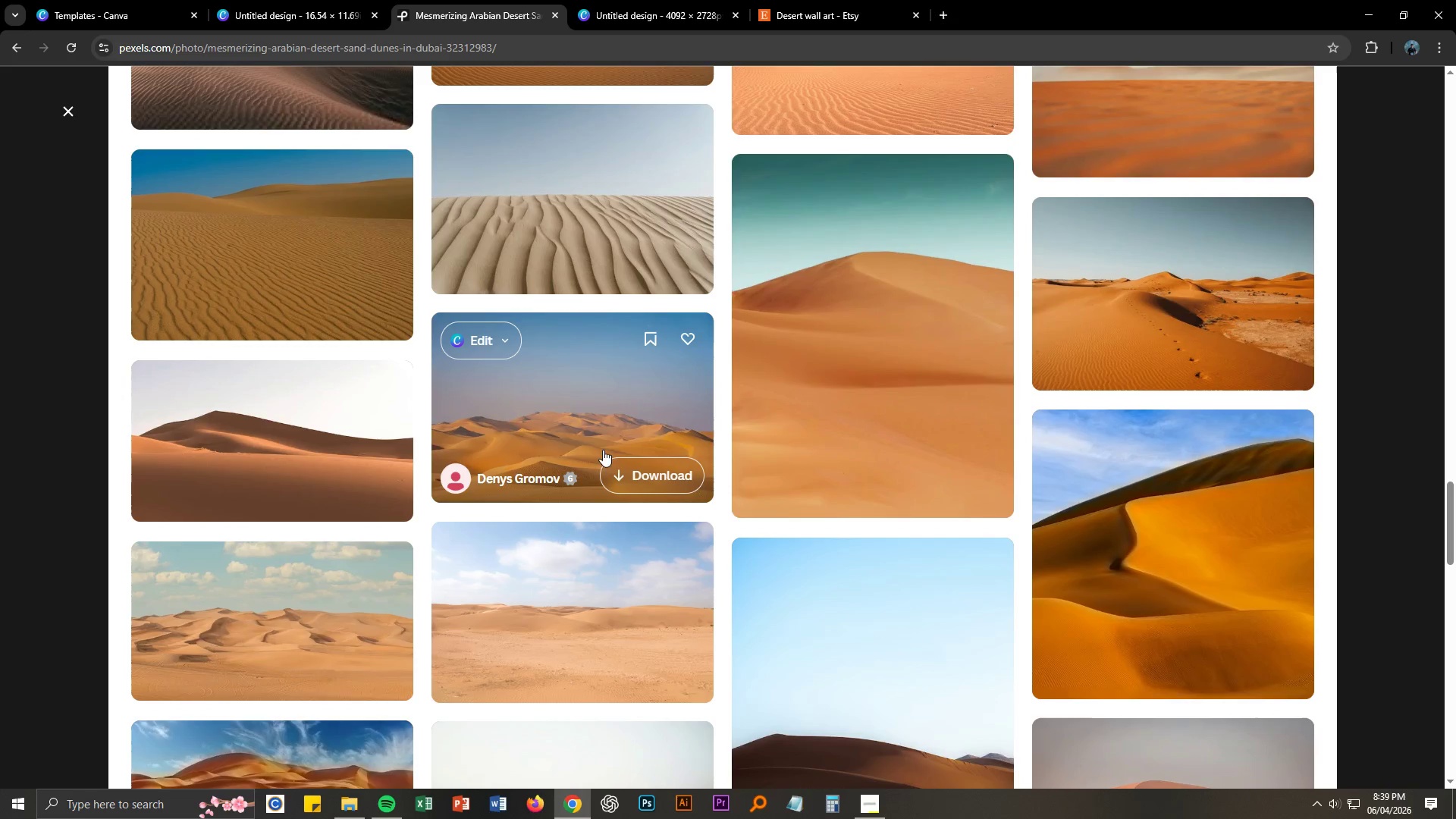 
left_click([584, 419])
 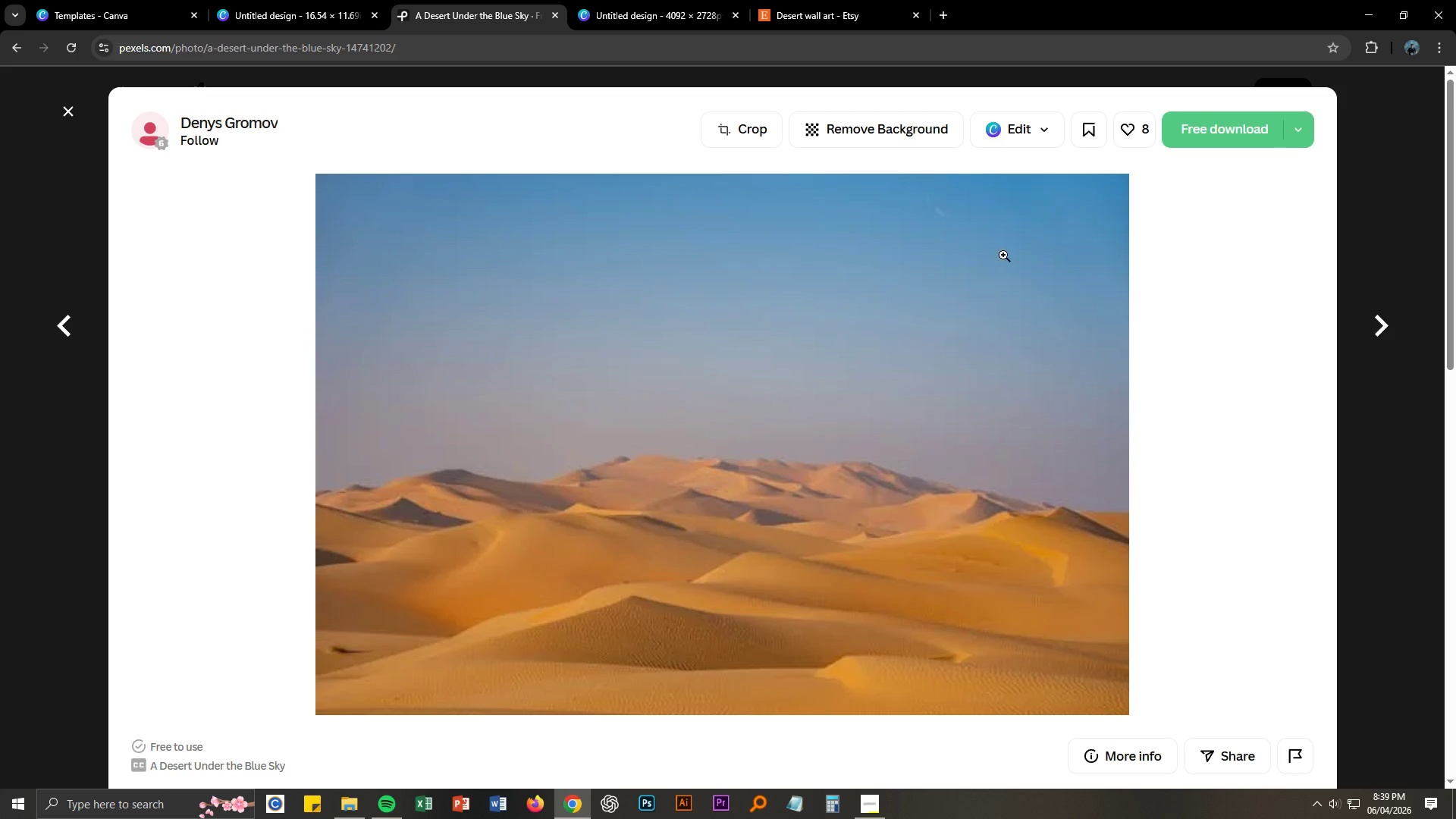 
wait(5.2)
 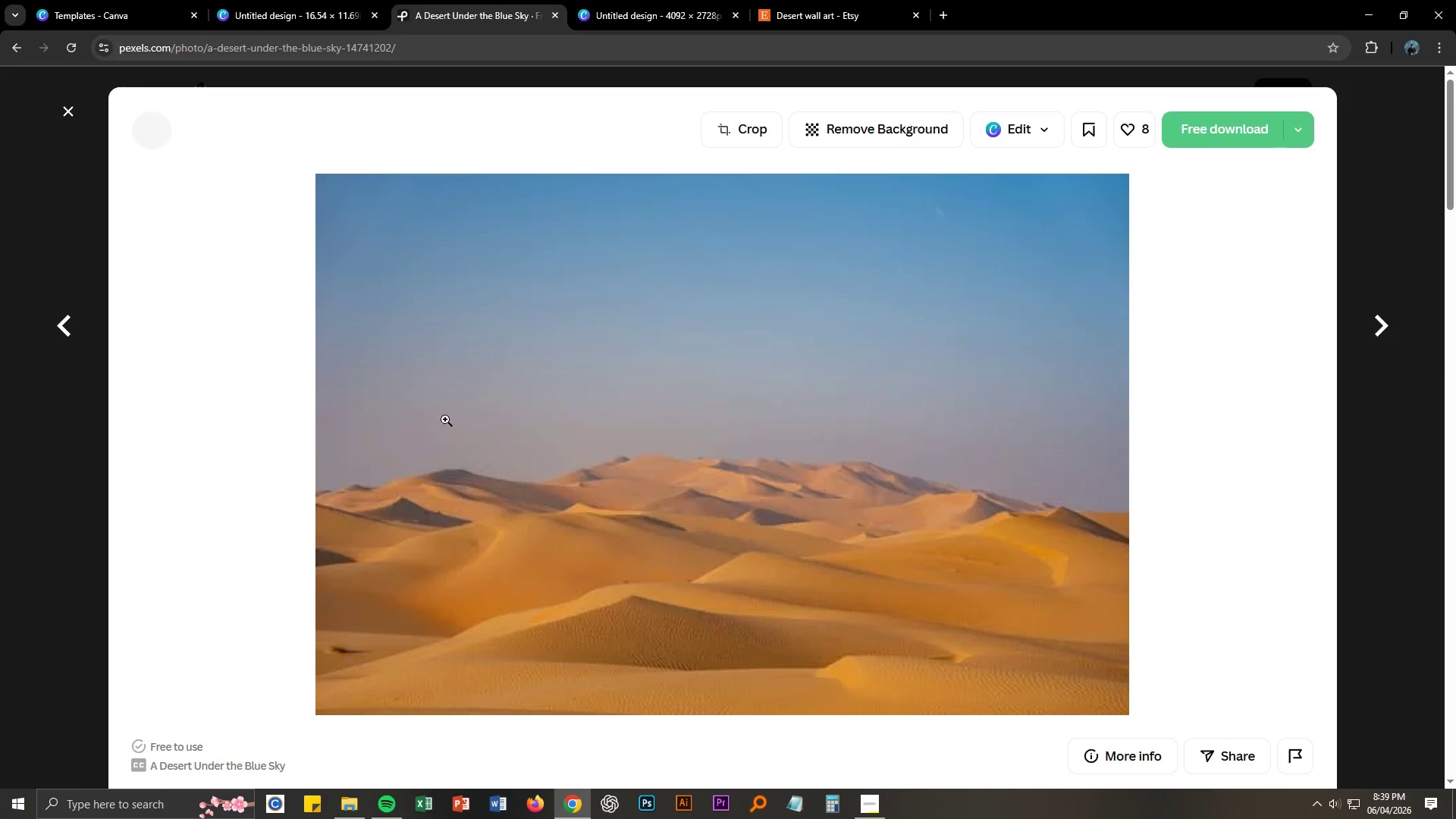 
left_click([1307, 133])
 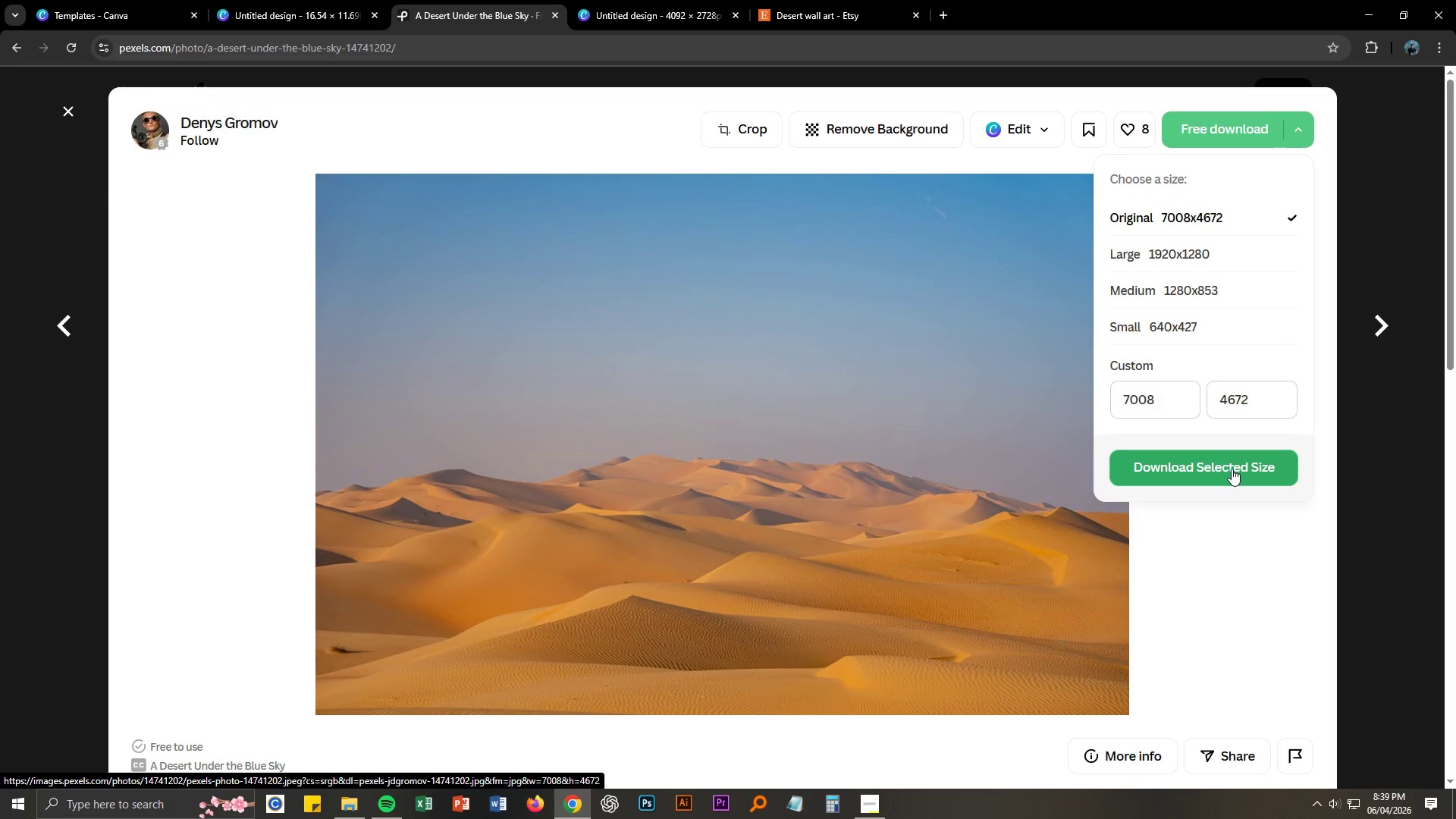 
wait(5.84)
 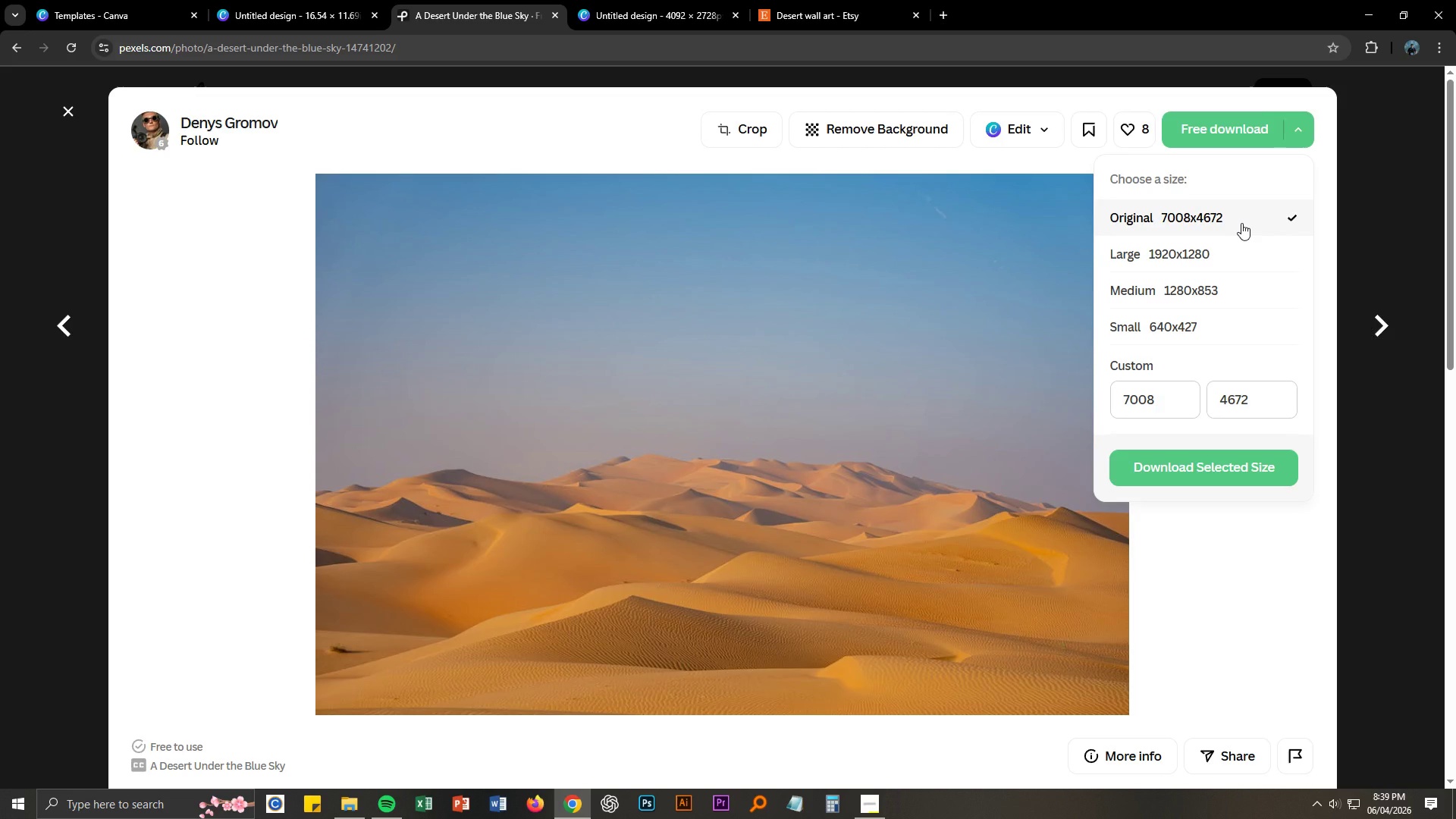 
left_click([1232, 469])
 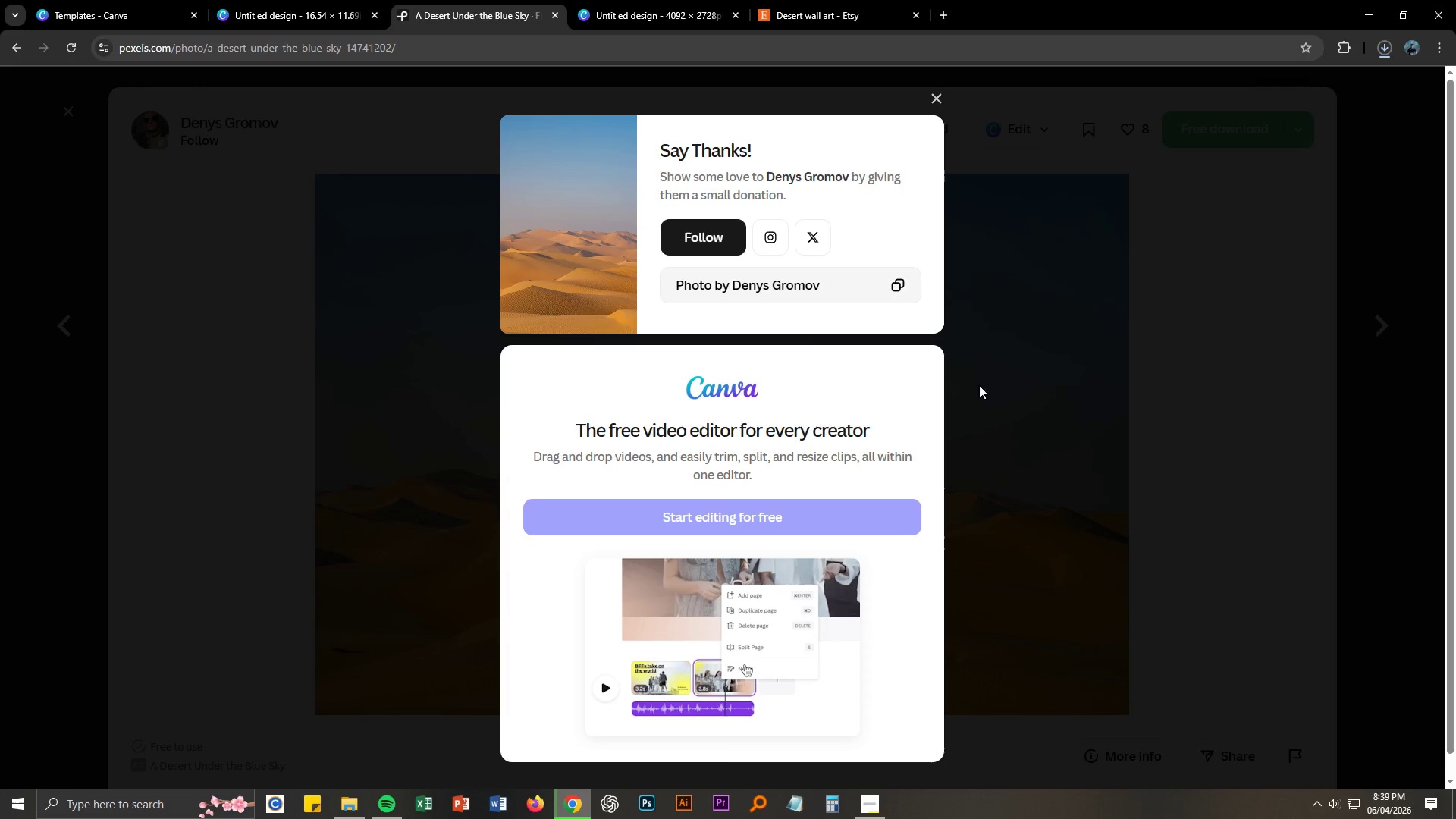 
wait(5.62)
 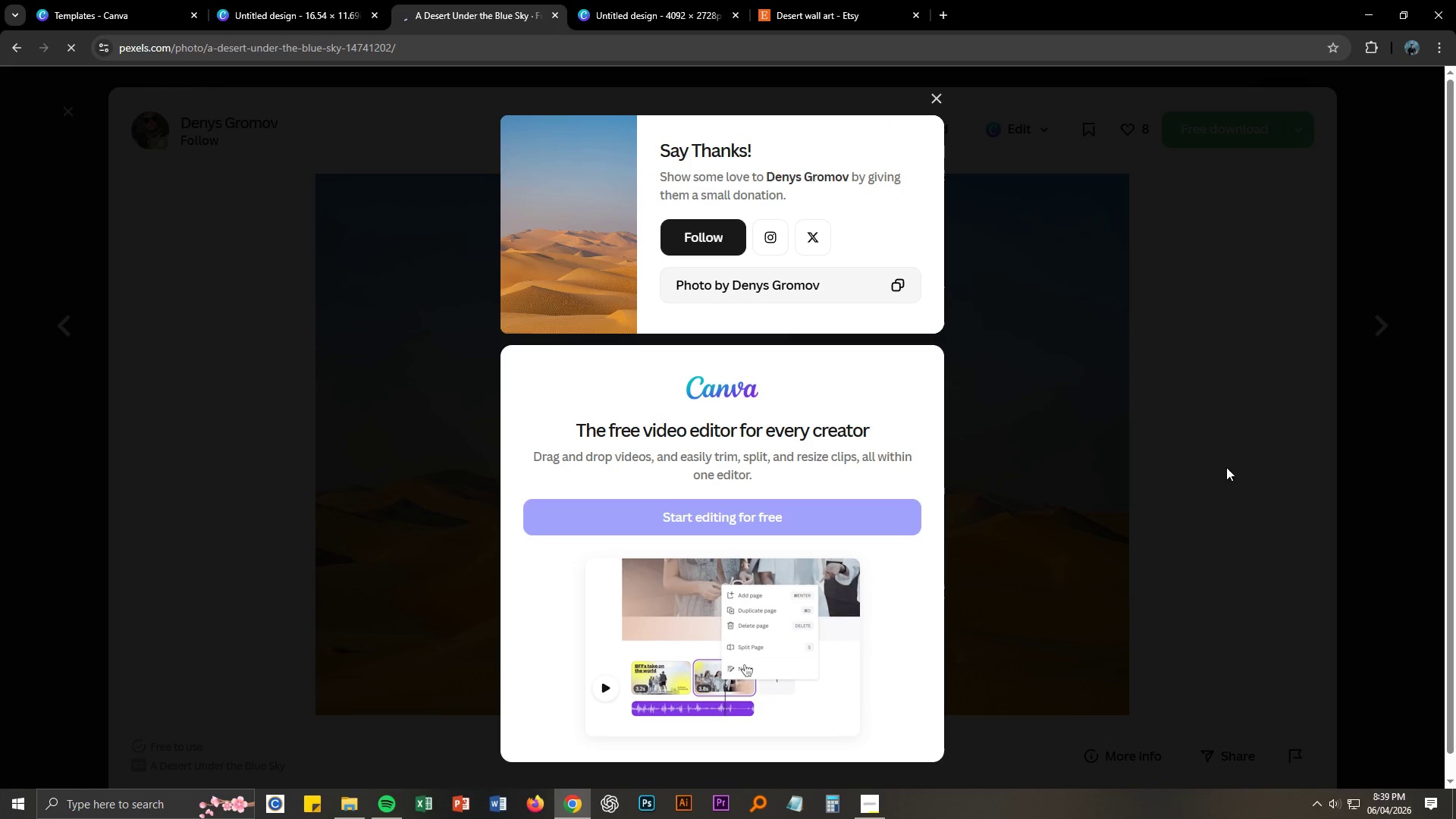 
left_click([937, 99])
 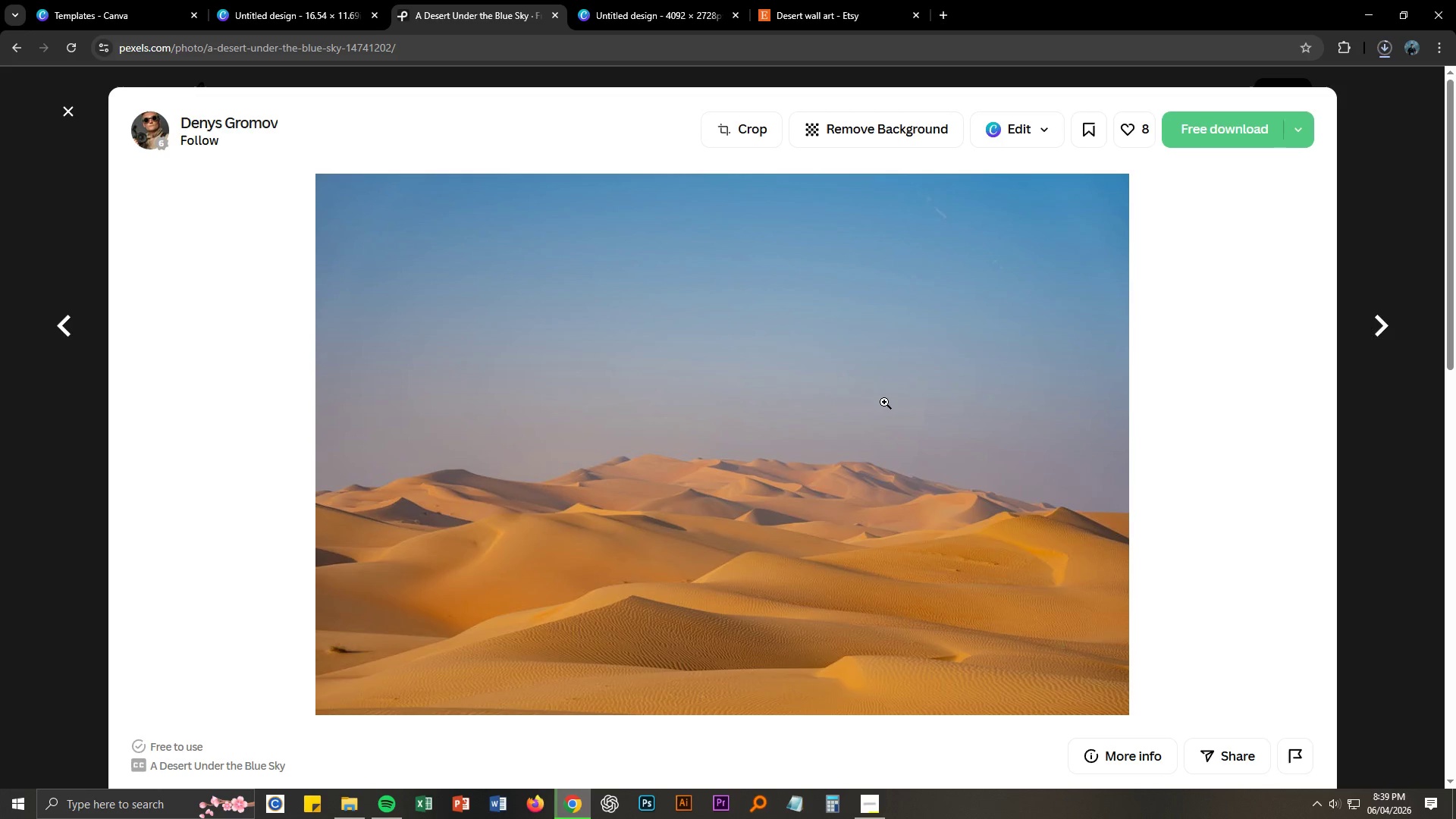 
scroll: coordinate [884, 402], scroll_direction: down, amount: 6.0
 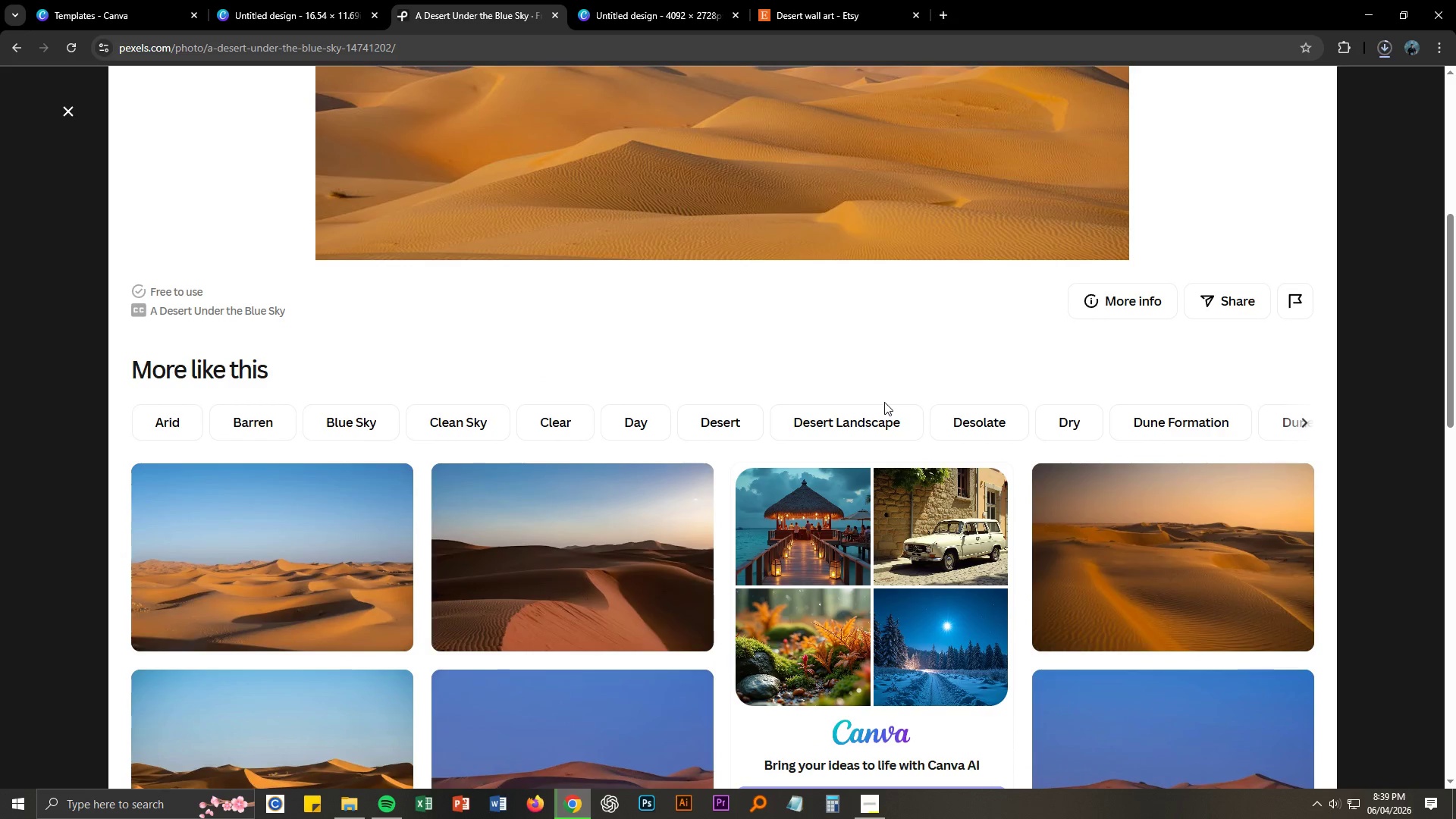 
scroll: coordinate [884, 402], scroll_direction: up, amount: 1.0
 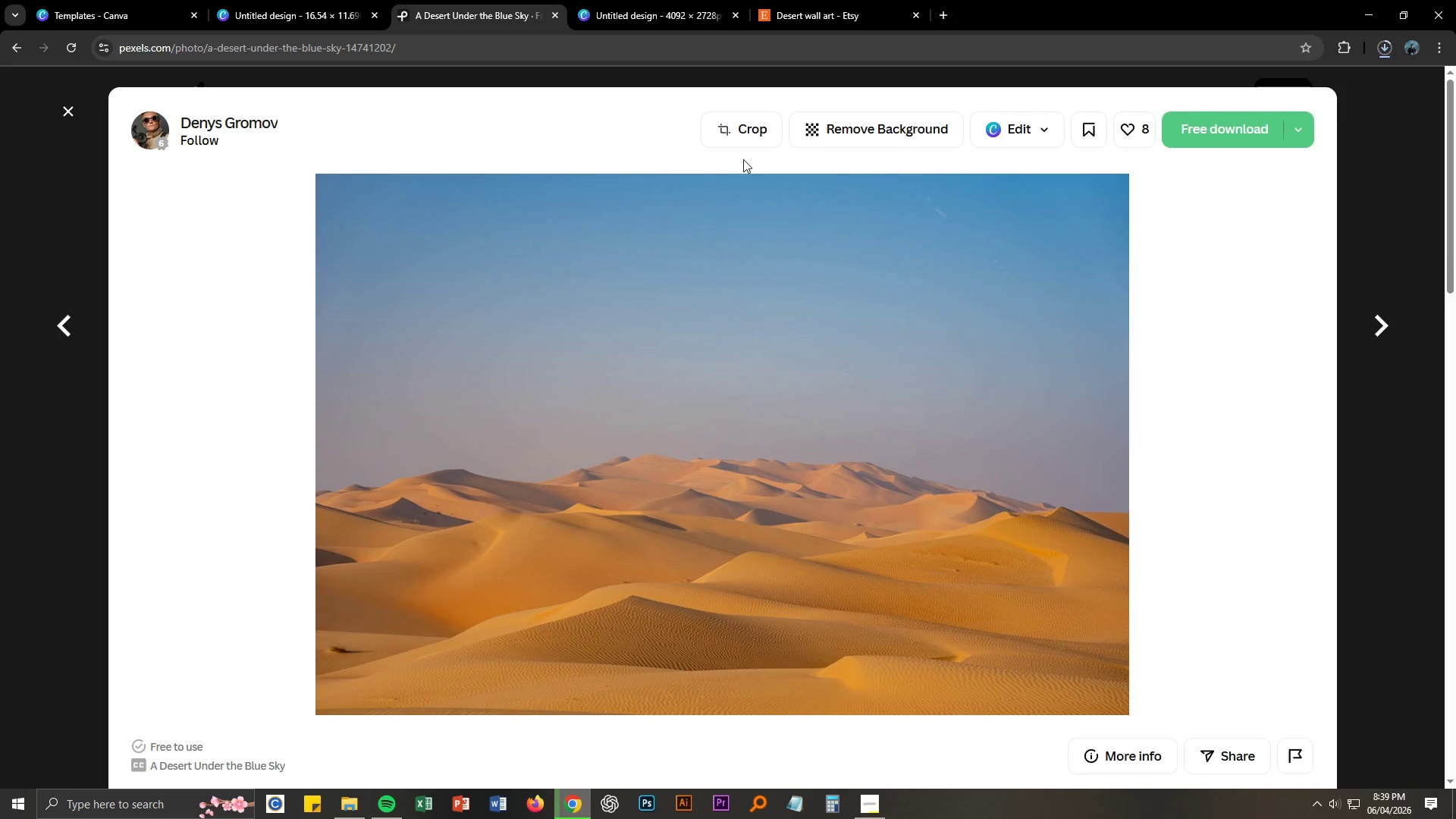 
left_click([256, 128])
 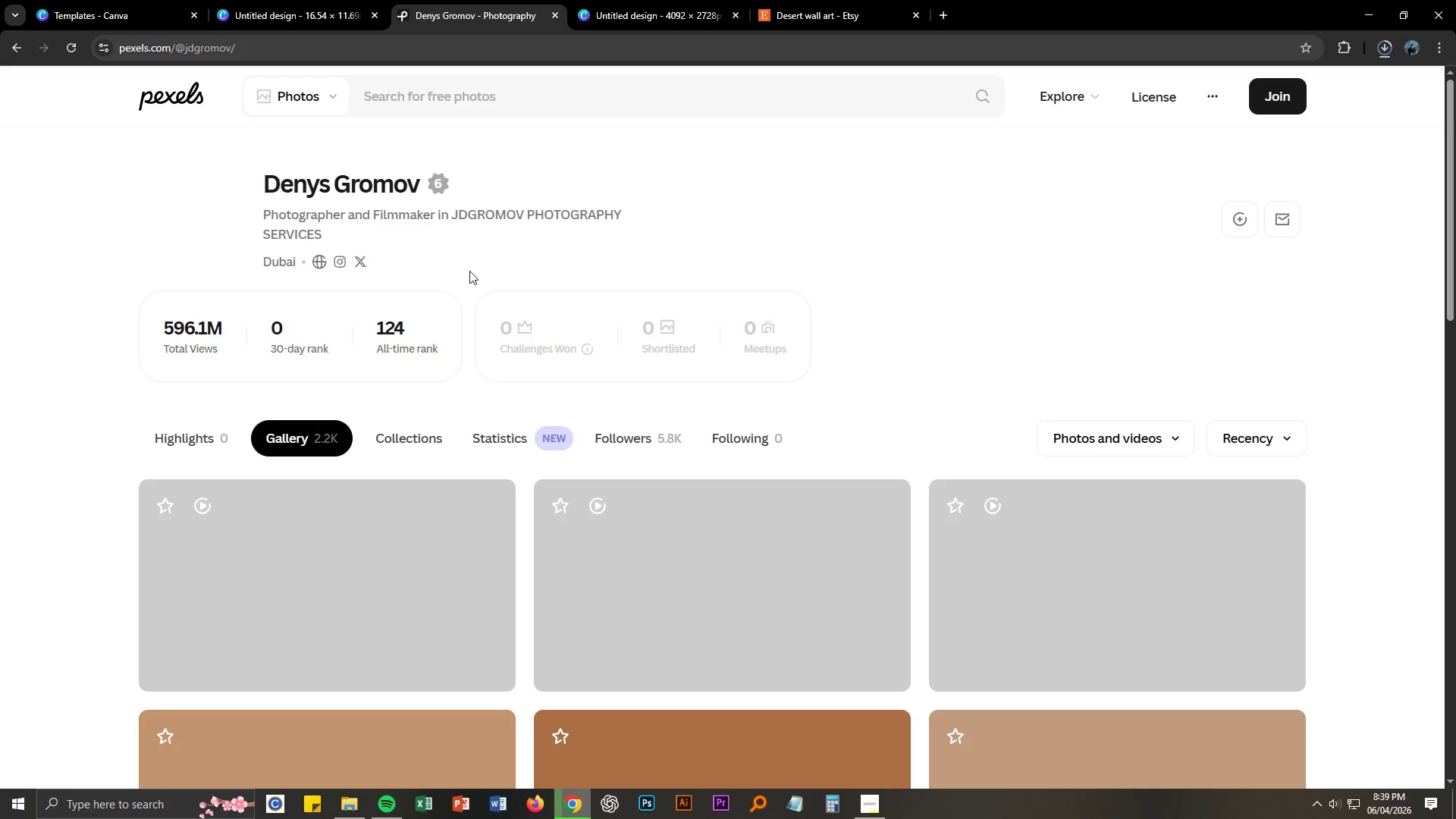 
scroll: coordinate [306, 249], scroll_direction: down, amount: 2.0
 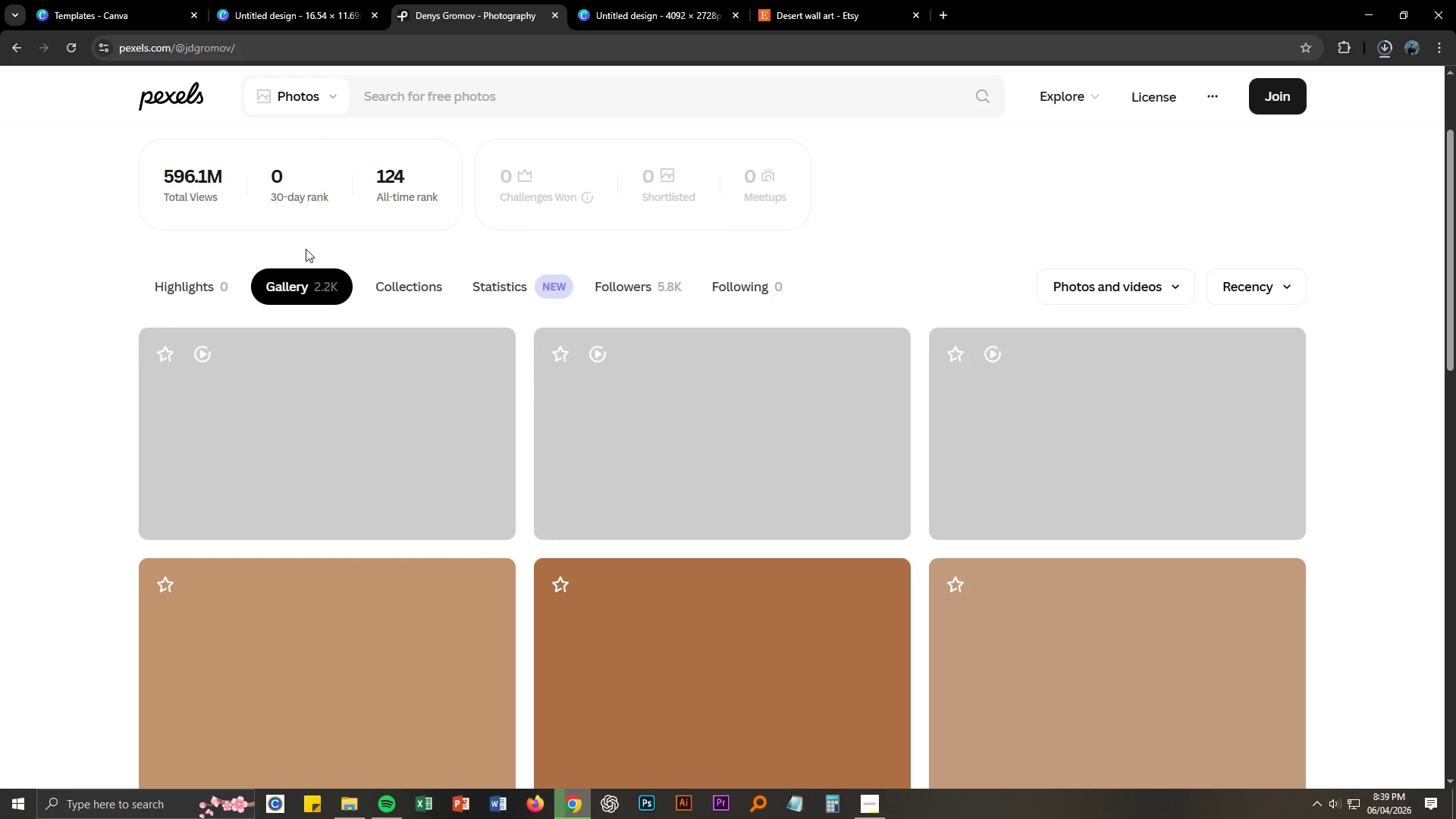 
wait(8.26)
 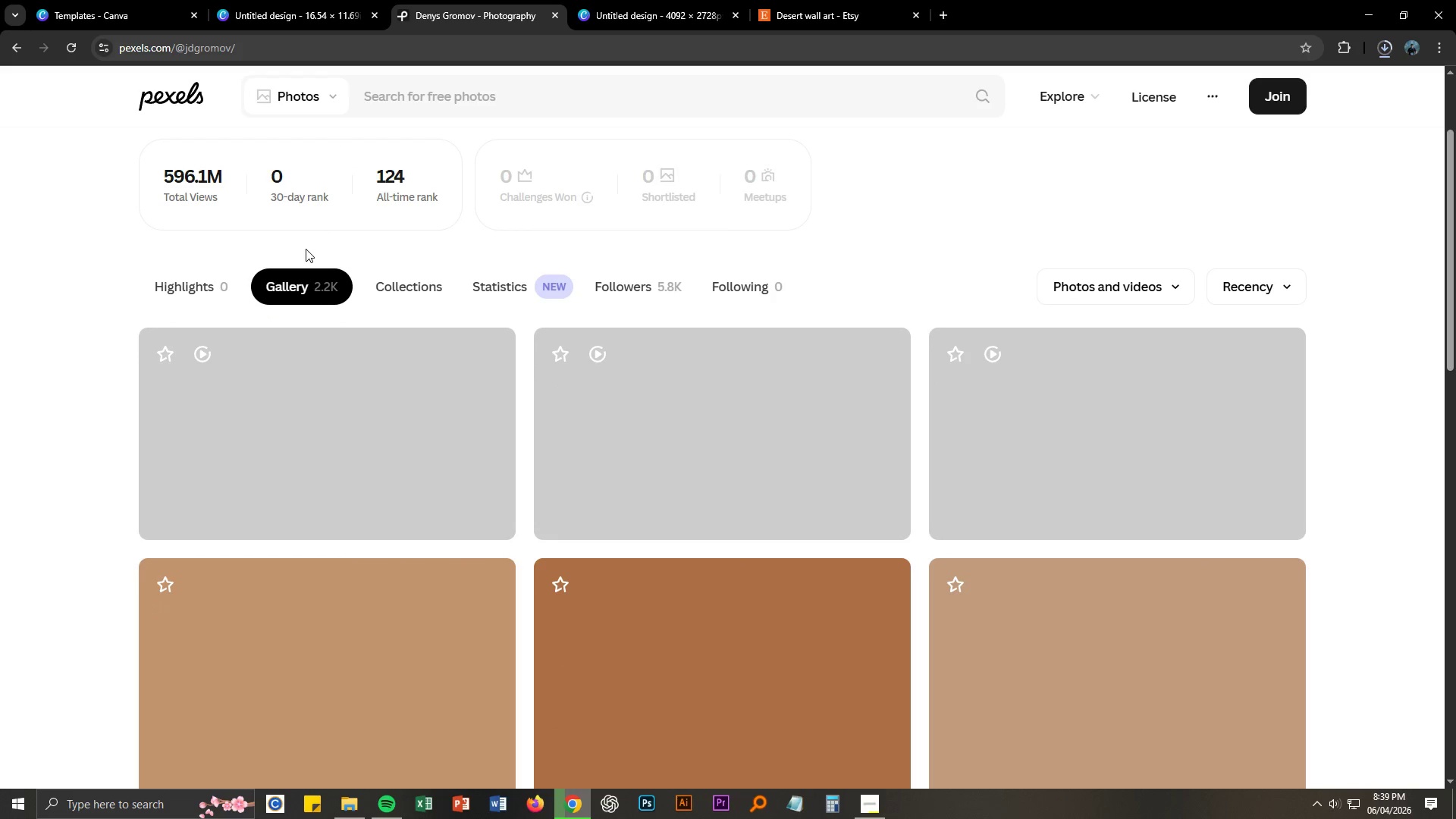 
left_click([868, 805])